 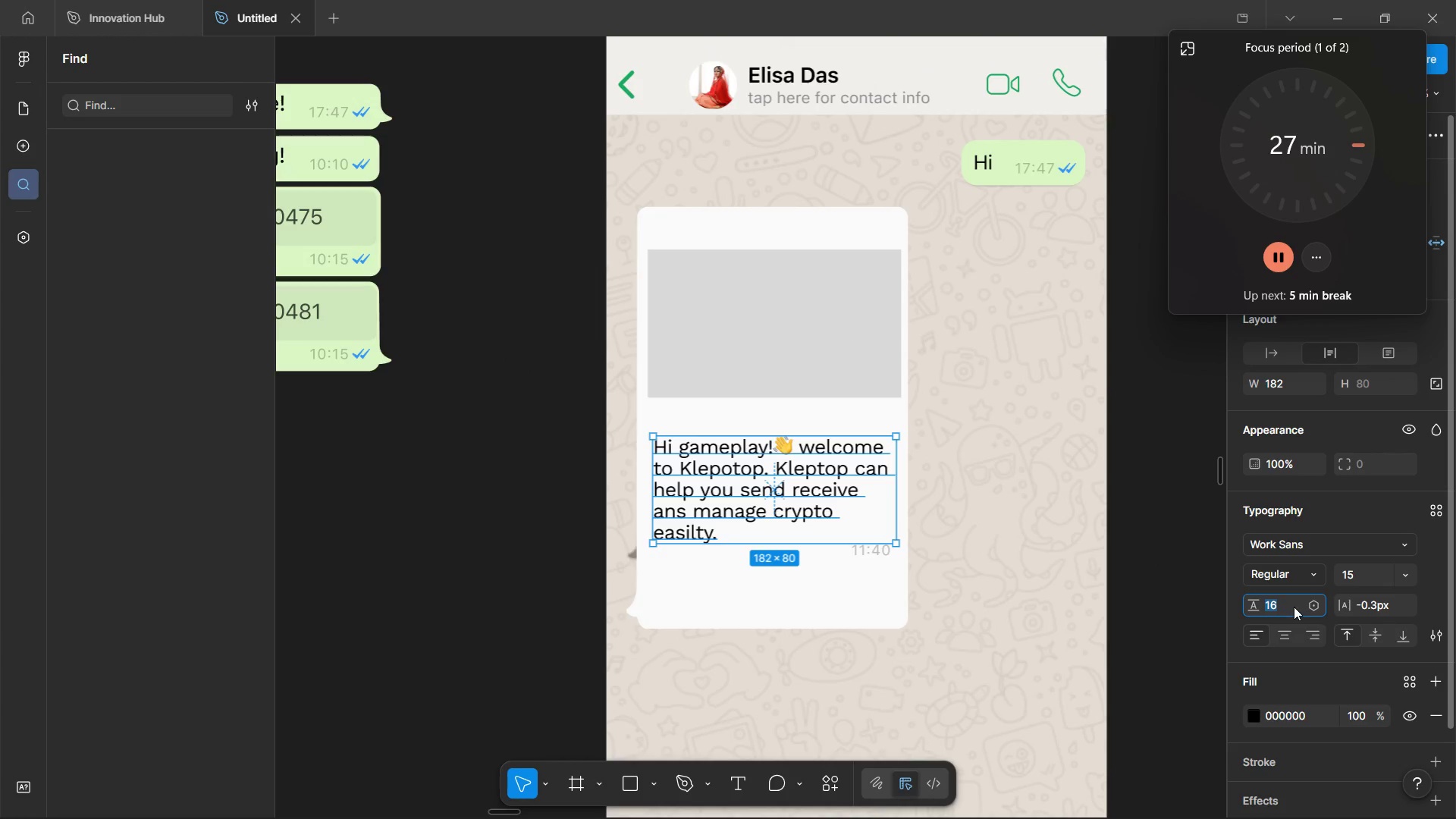 
type(20)
 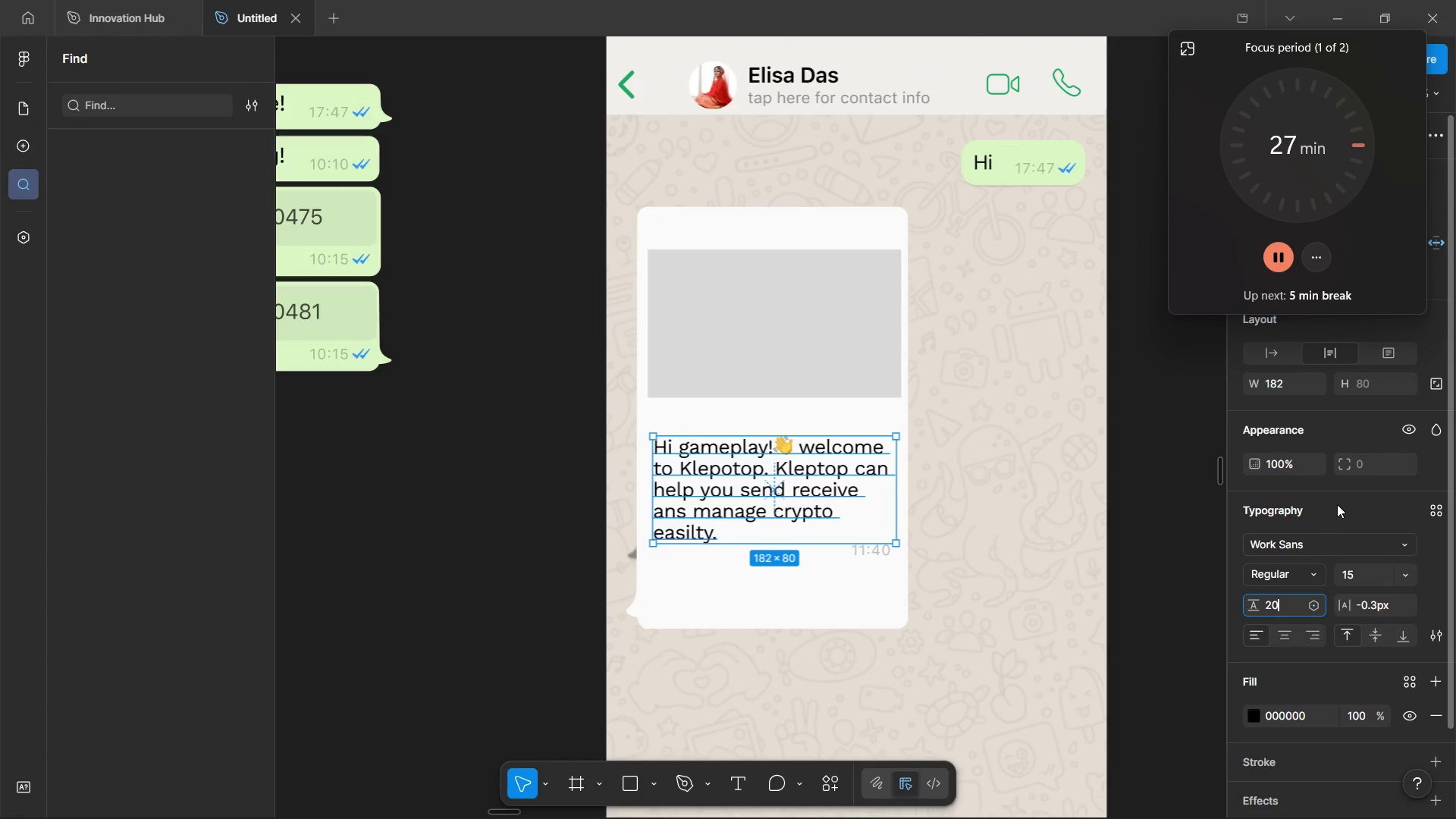 
left_click([1337, 504])
 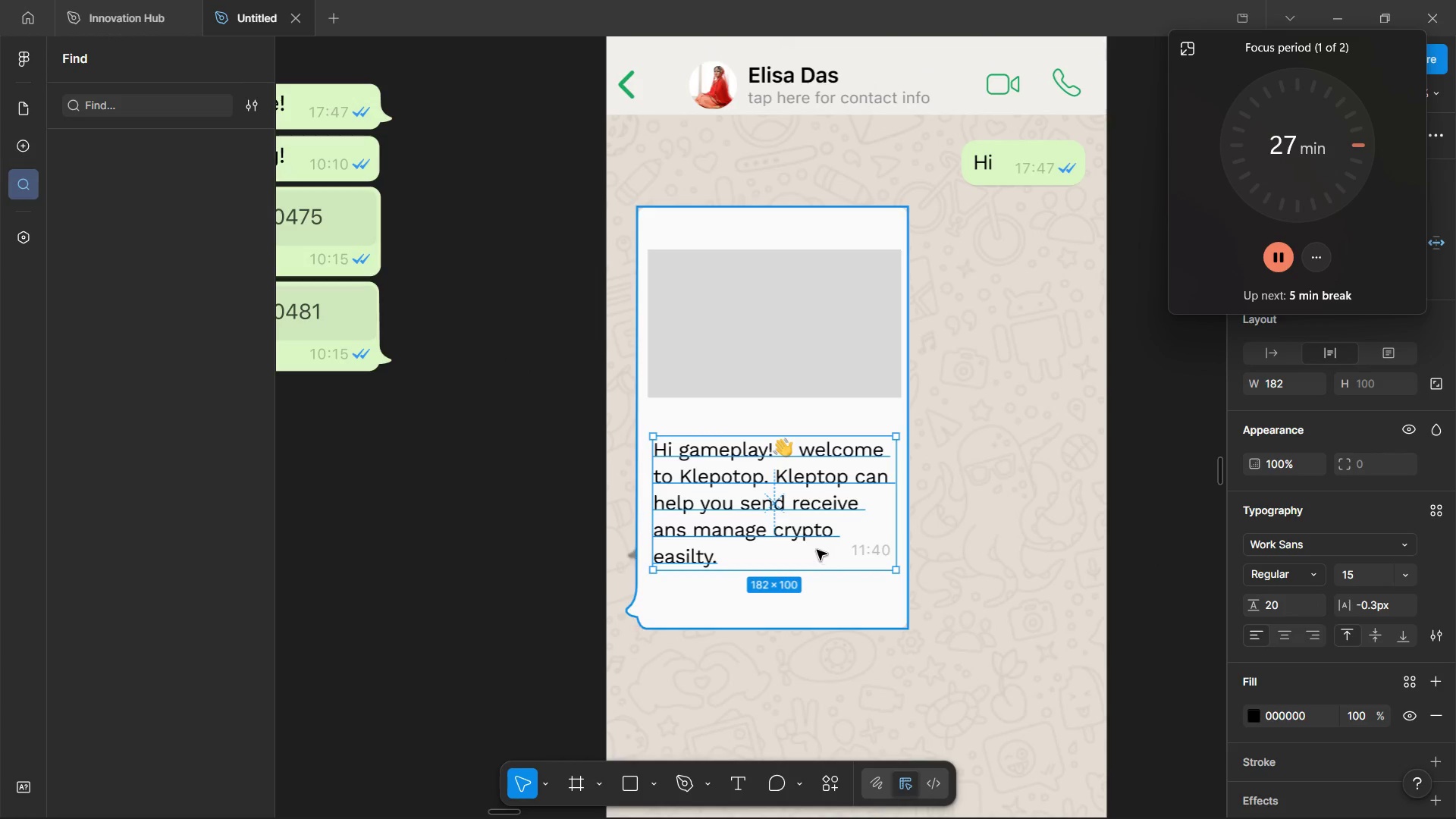 
left_click_drag(start_coordinate=[816, 542], to_coordinate=[818, 521])
 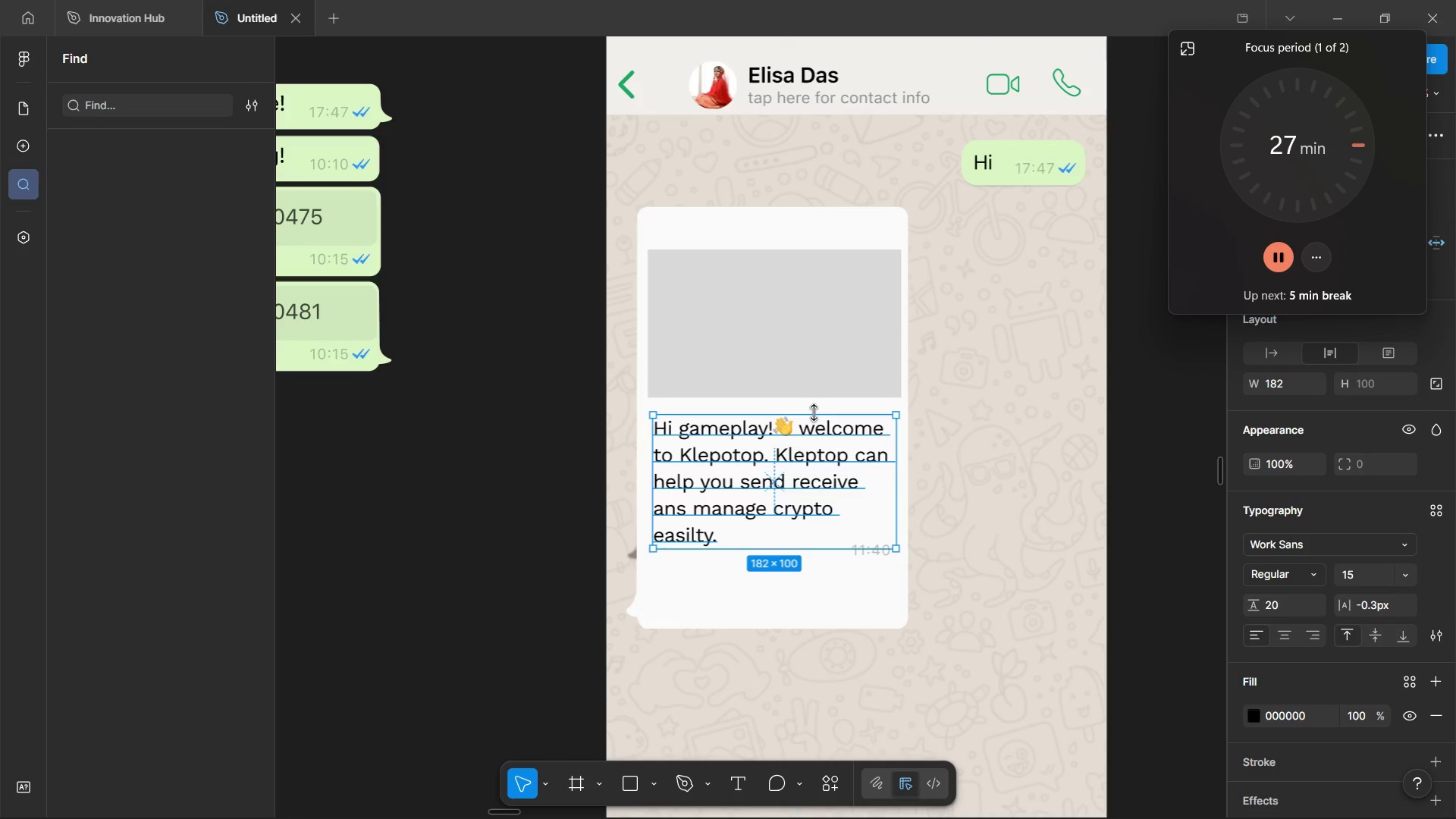 
hold_key(key=ControlLeft, duration=0.8)
left_click([826, 386])
 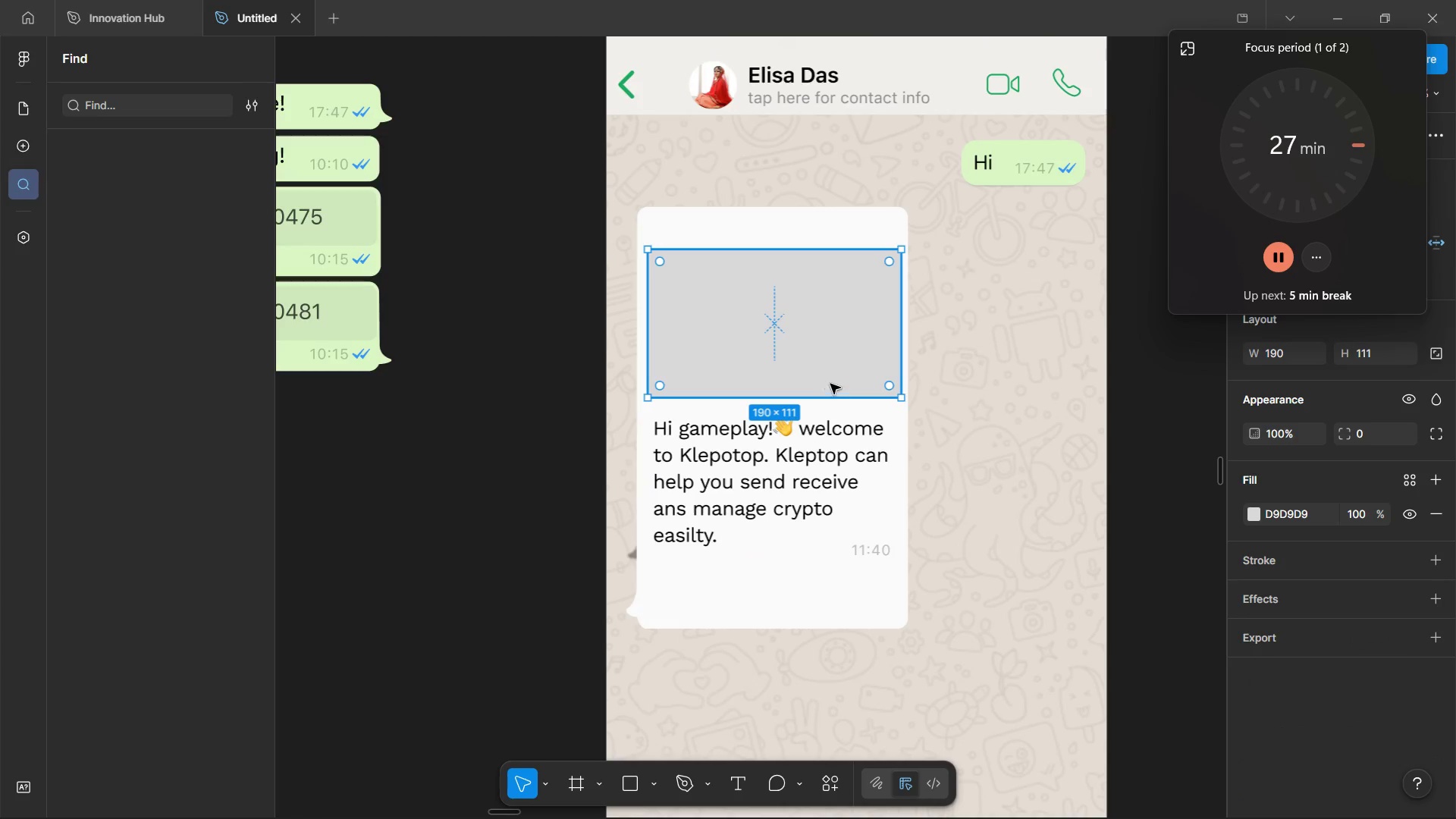 
hold_key(key=ControlLeft, duration=1.05)
scroll: coordinate [869, 366], scroll_direction: down, amount: 2.0
 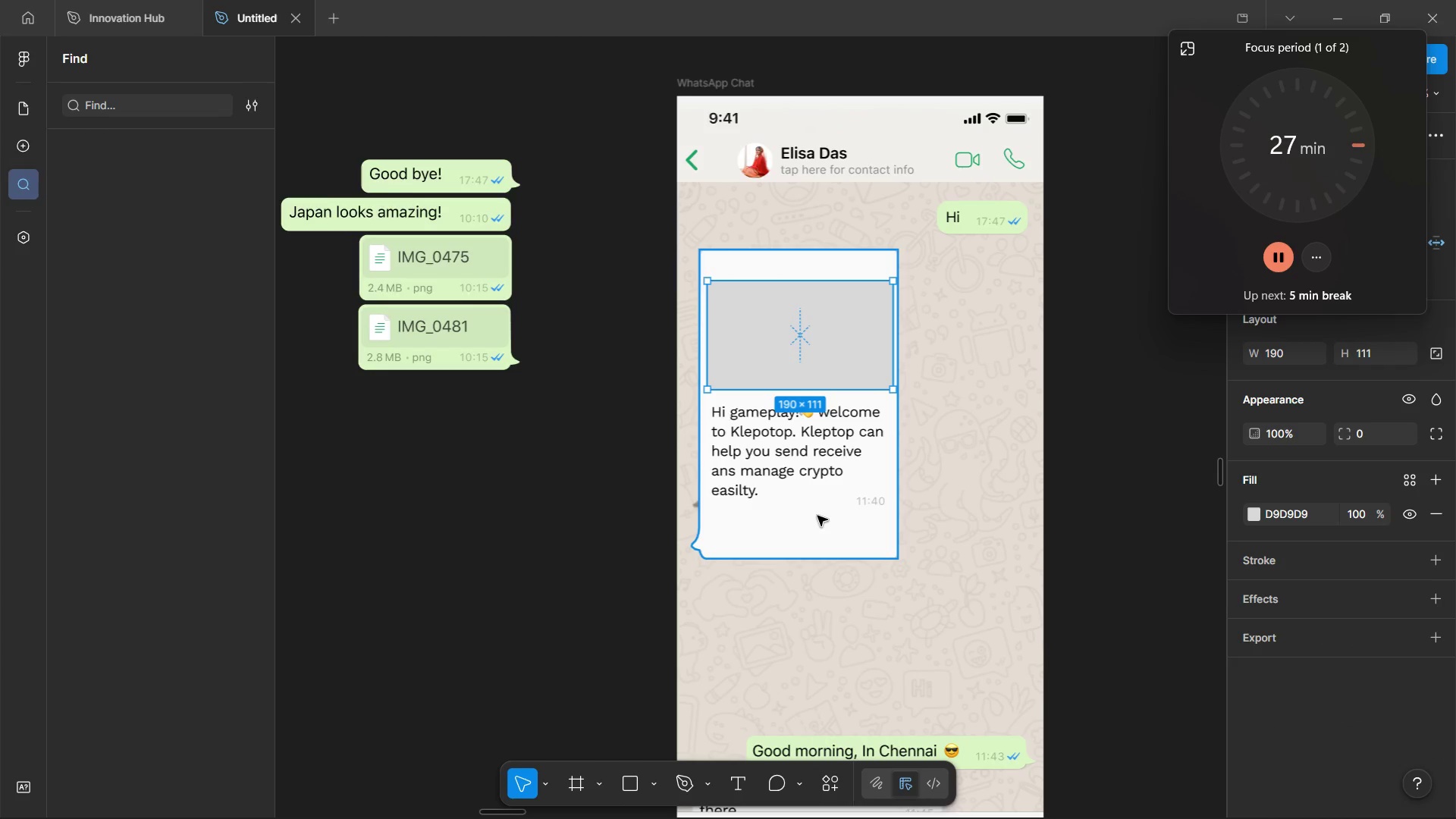 
left_click([817, 516])
 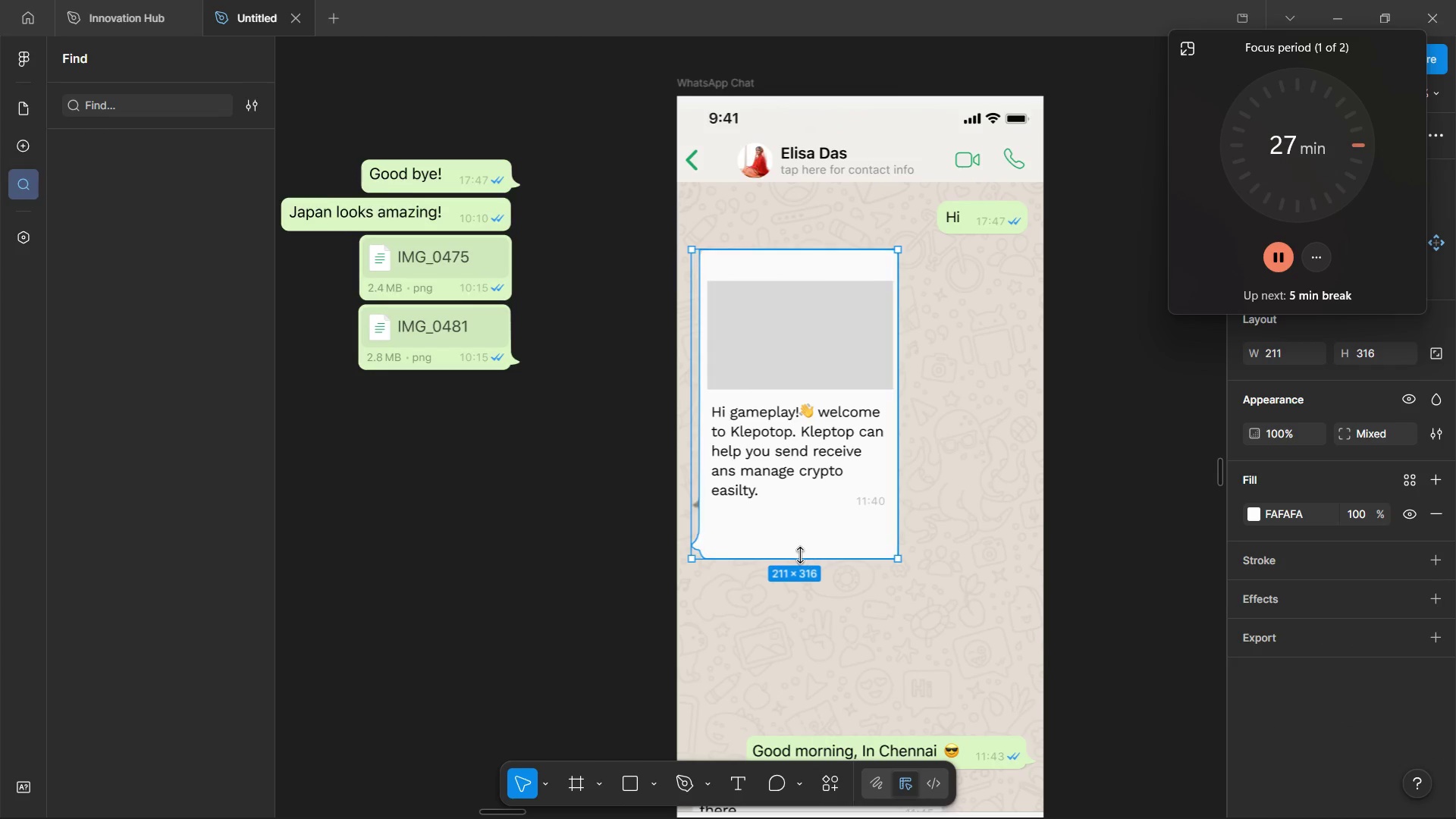 
left_click_drag(start_coordinate=[801, 555], to_coordinate=[800, 654])
 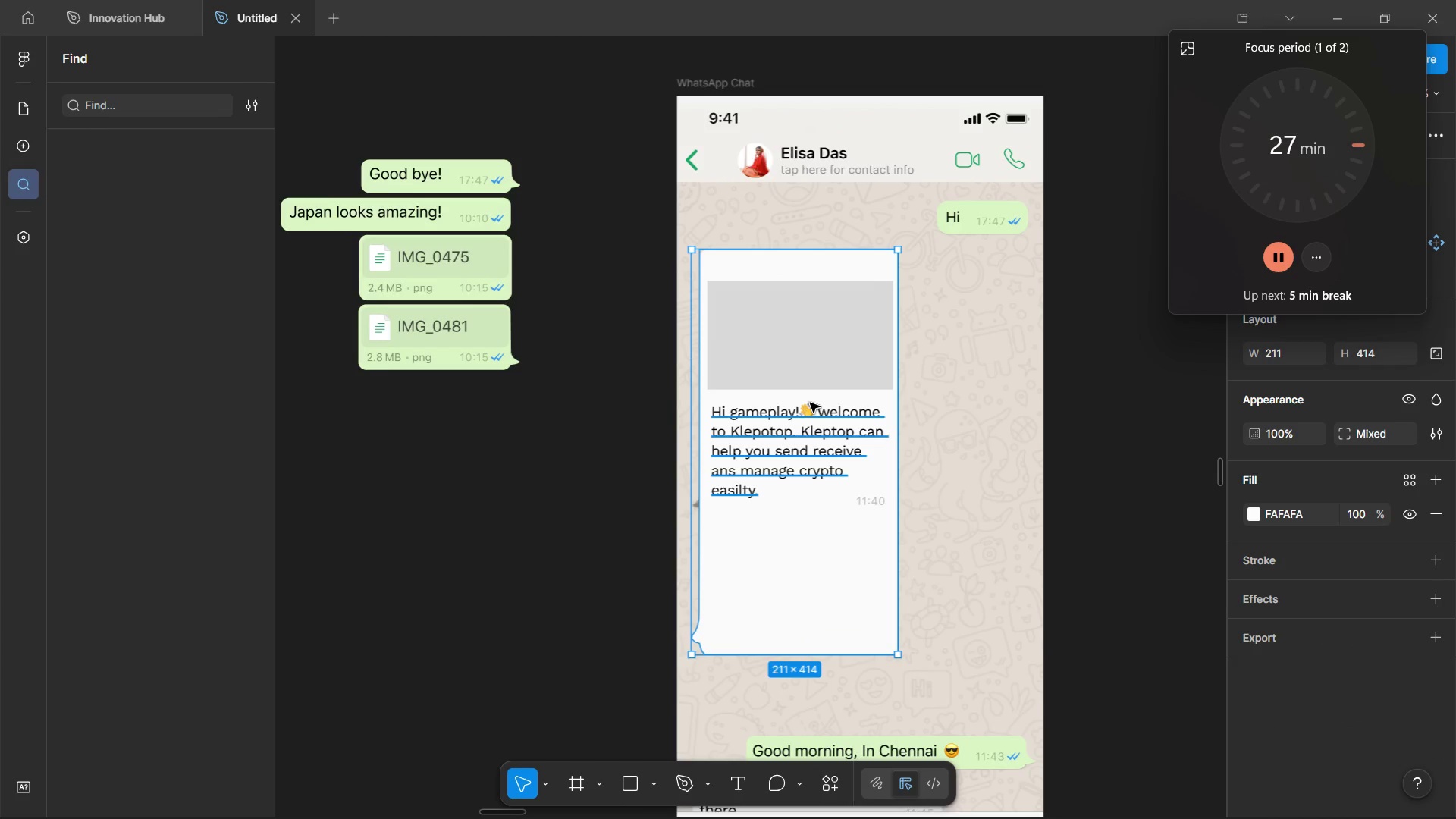 
left_click([810, 403])
 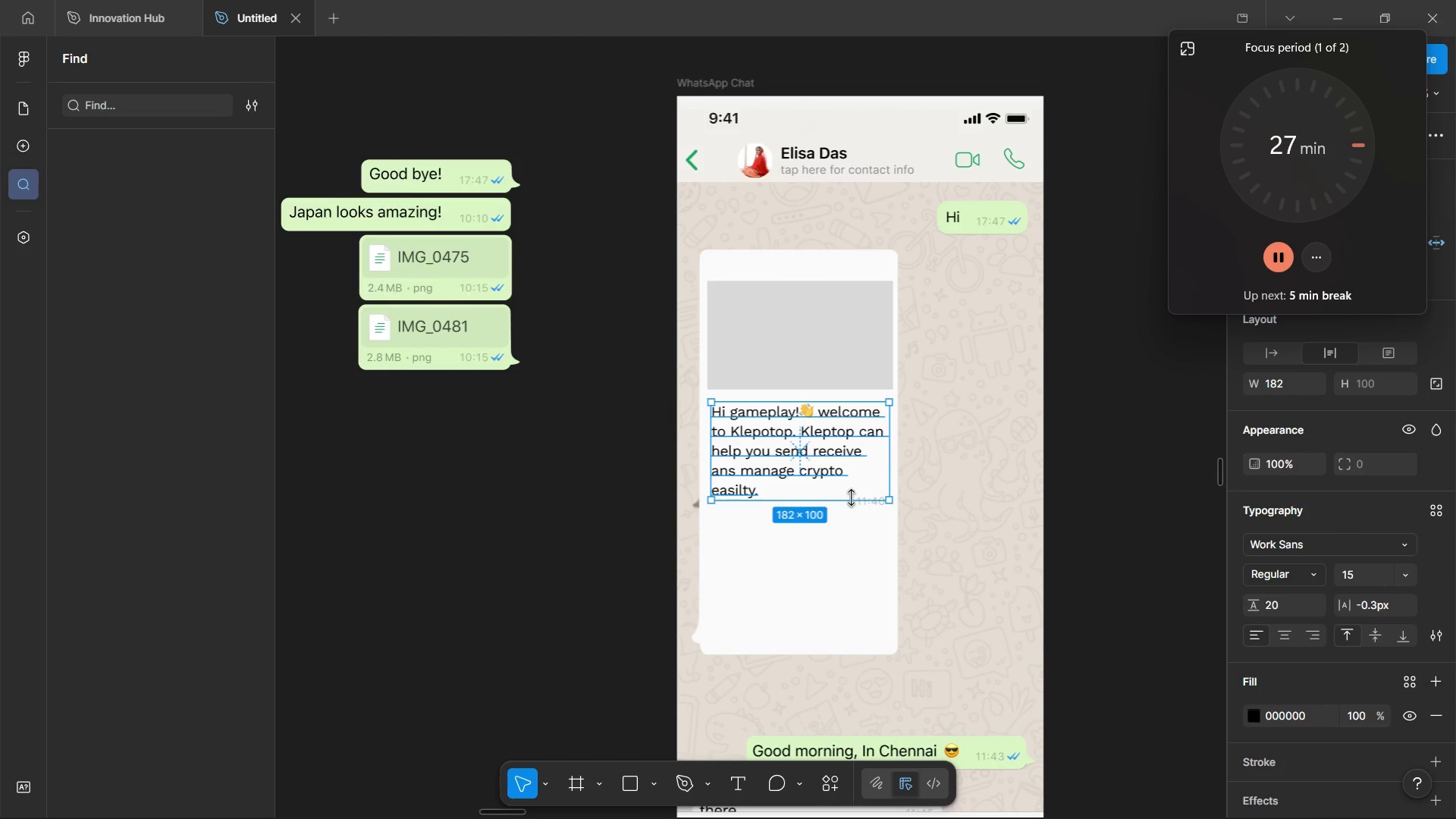 
hold_key(key=ShiftLeft, duration=1.28)
 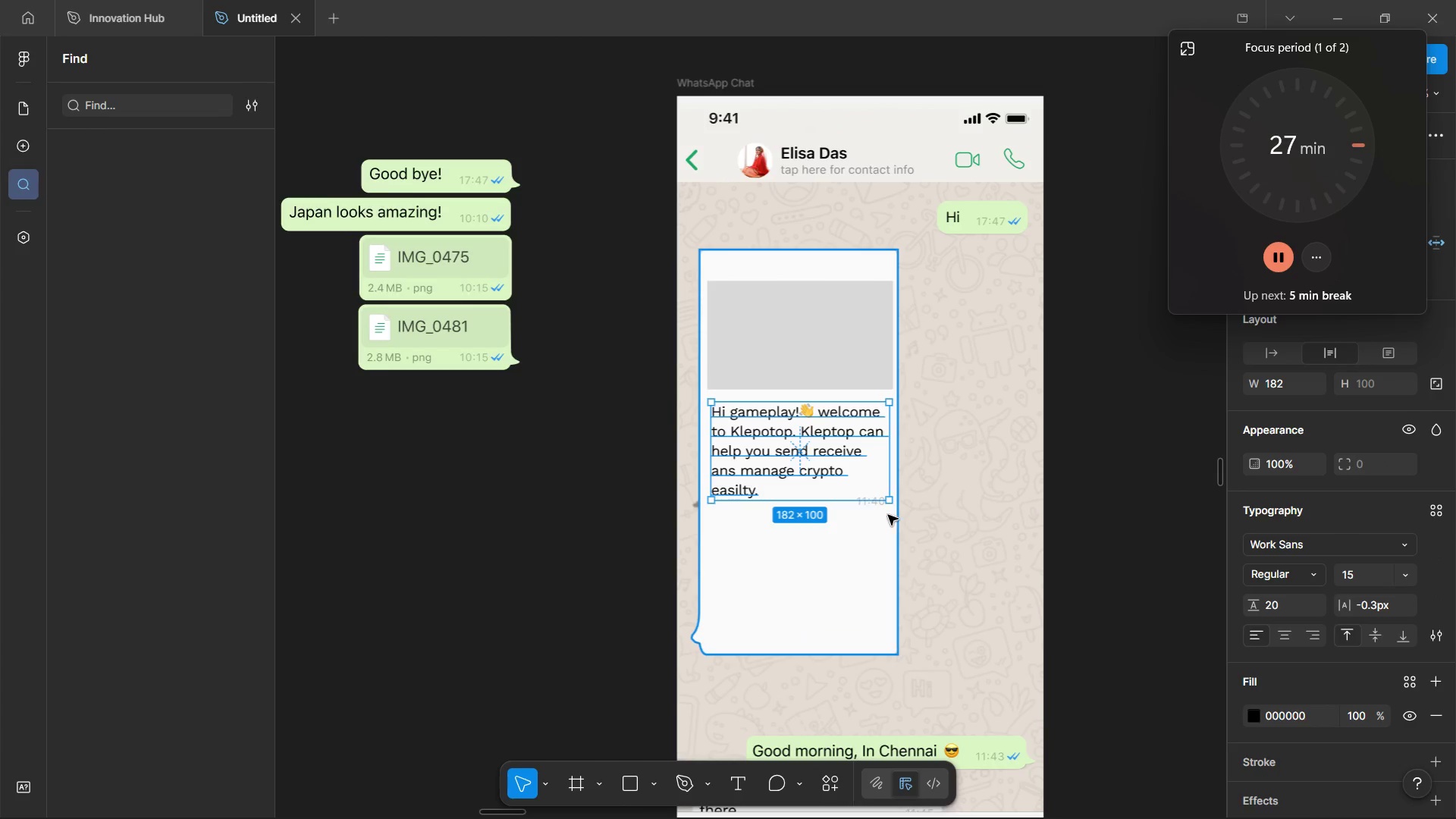 
hold_key(key=ControlLeft, duration=0.38)
 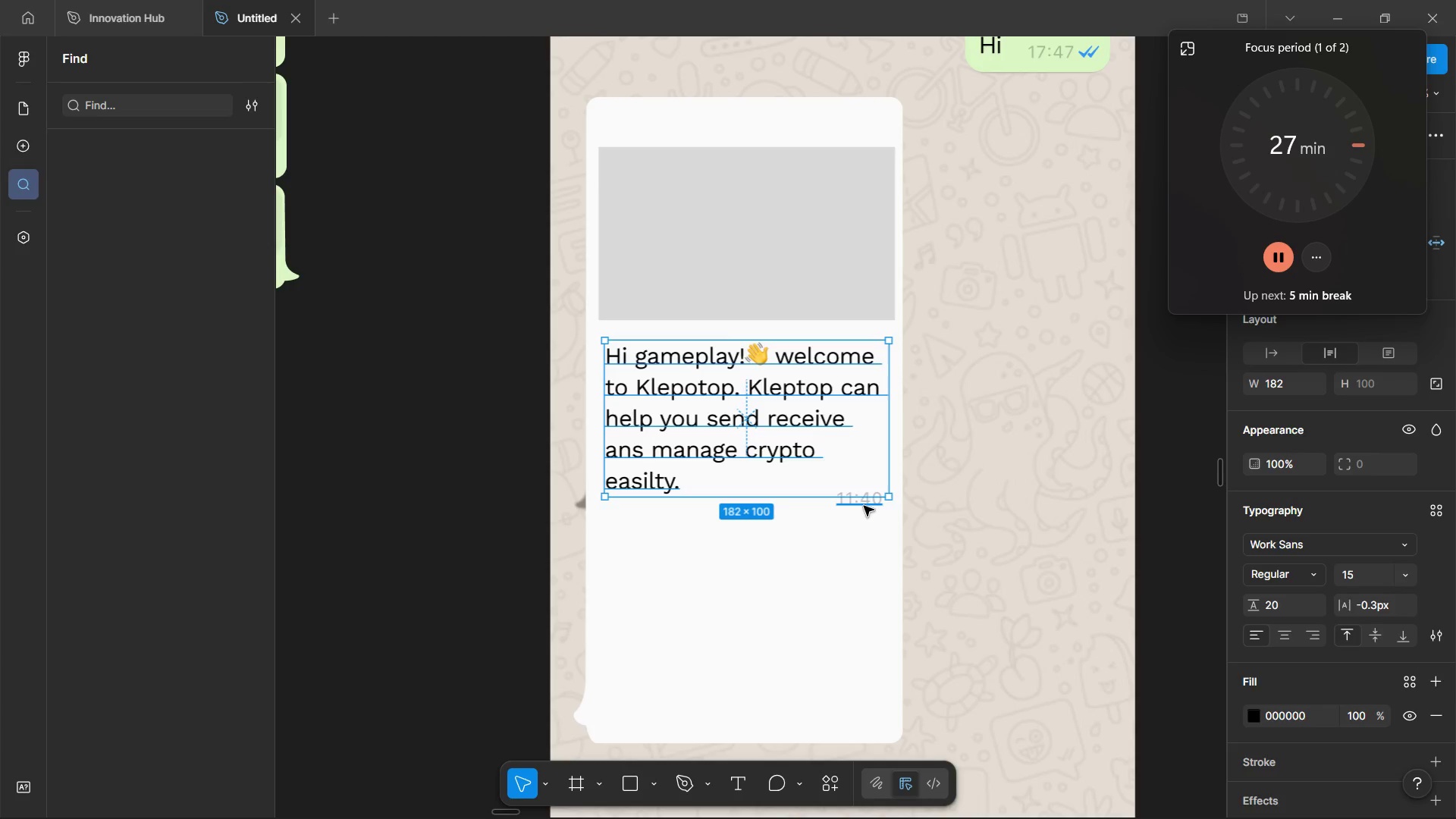 
hold_key(key=ShiftLeft, duration=0.89)
 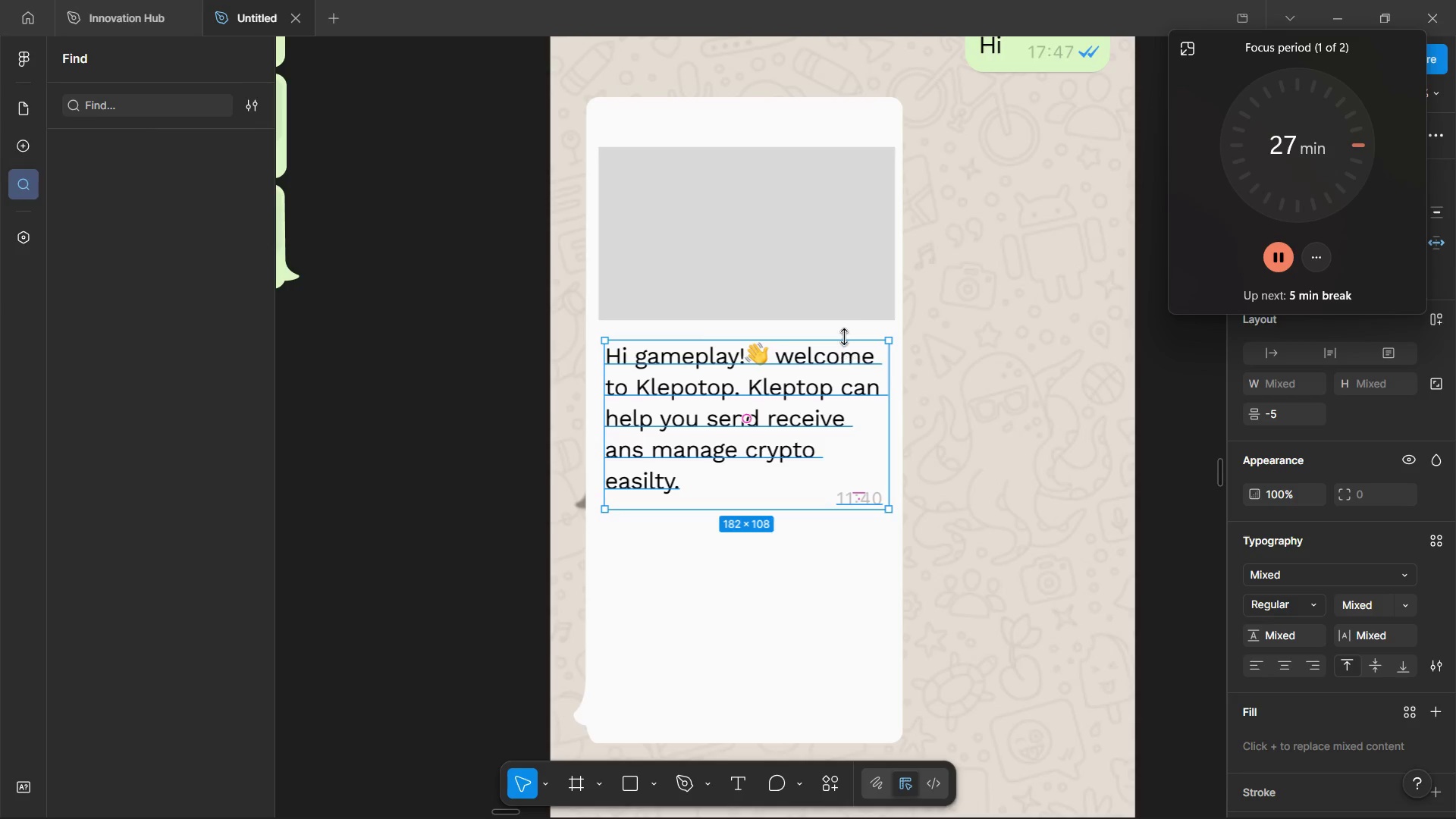 
scroll: coordinate [890, 506], scroll_direction: up, amount: 3.0
 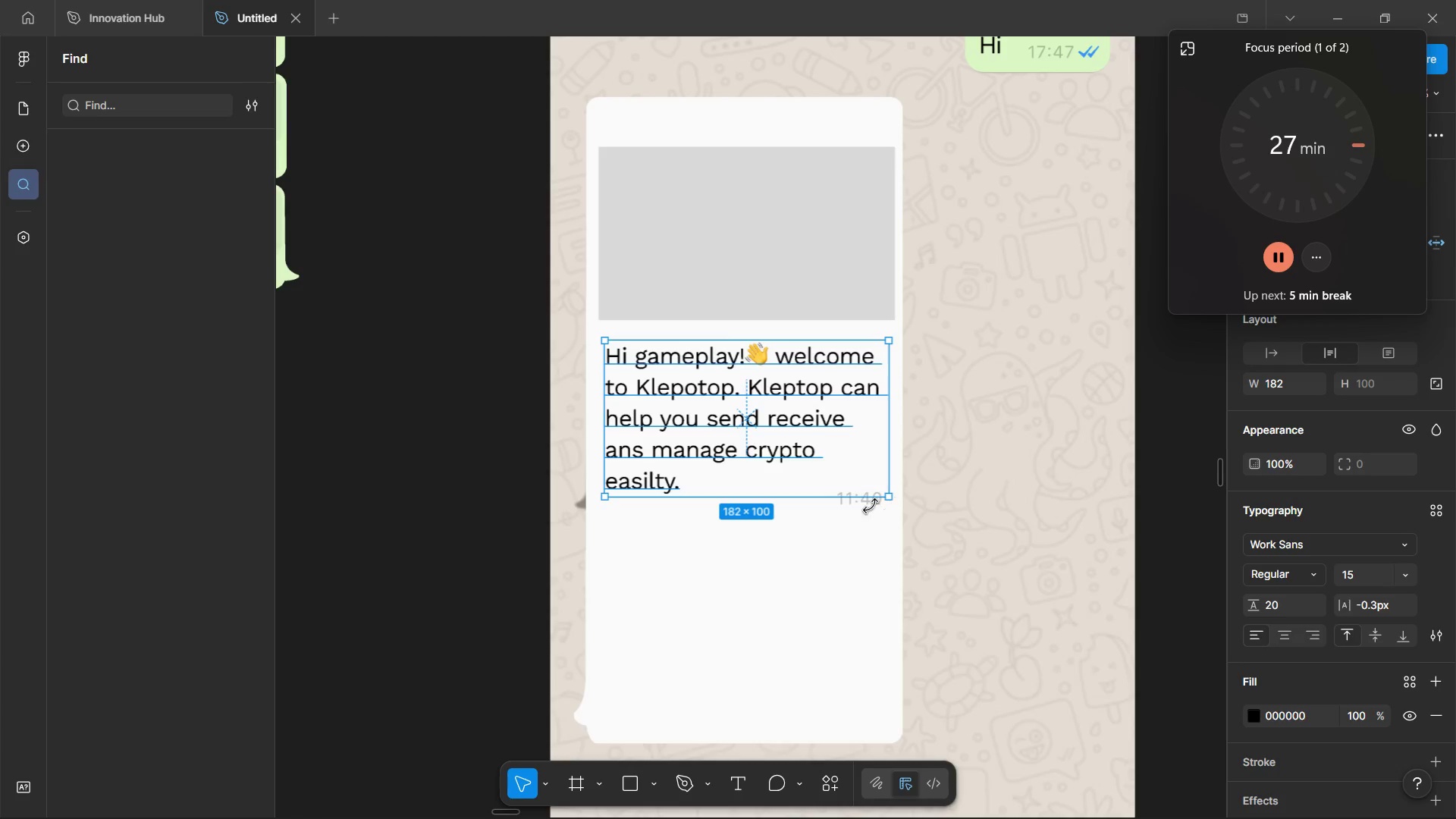 
left_click([864, 506])
 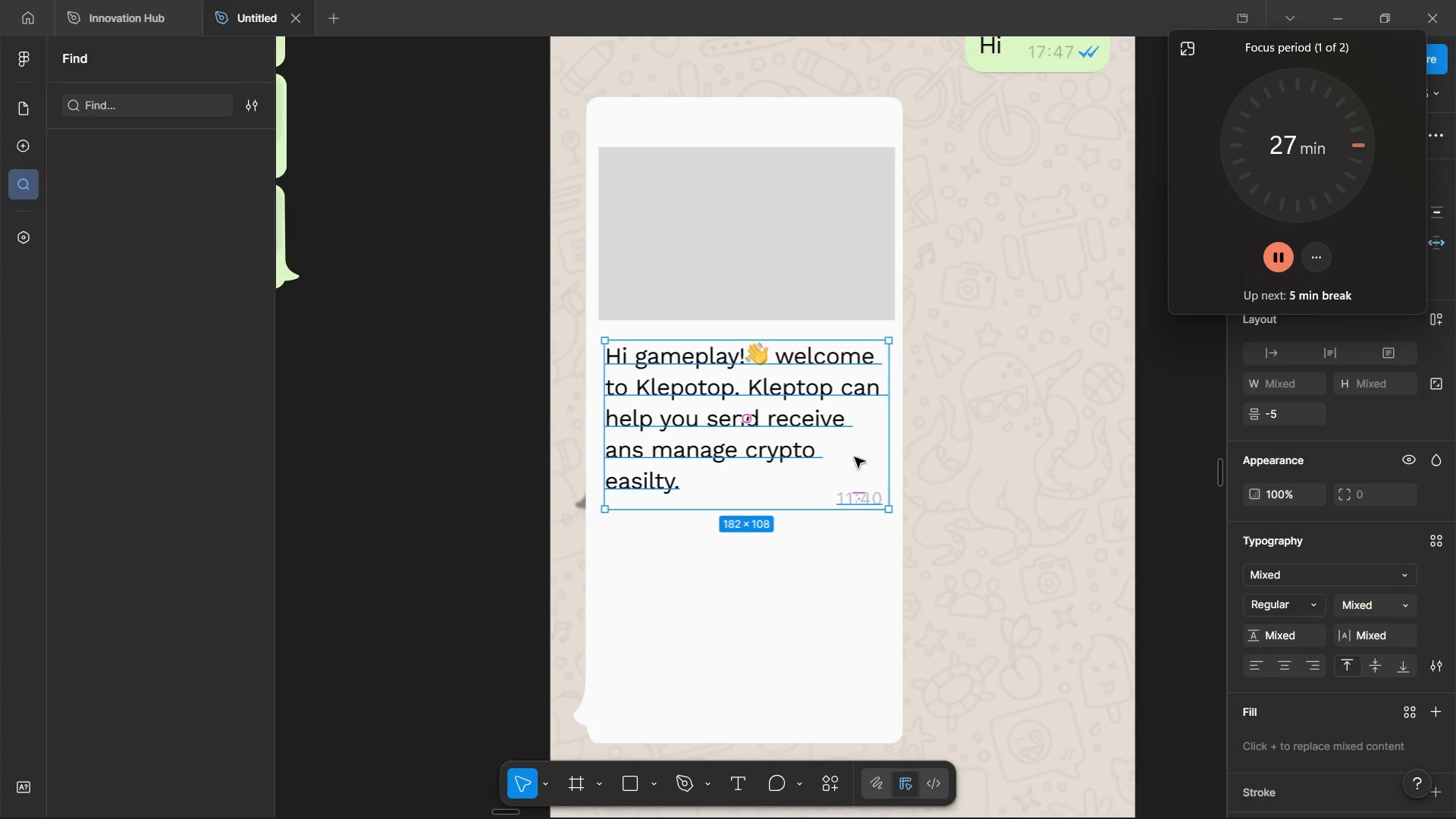 
hold_key(key=AltLeft, duration=2.31)
 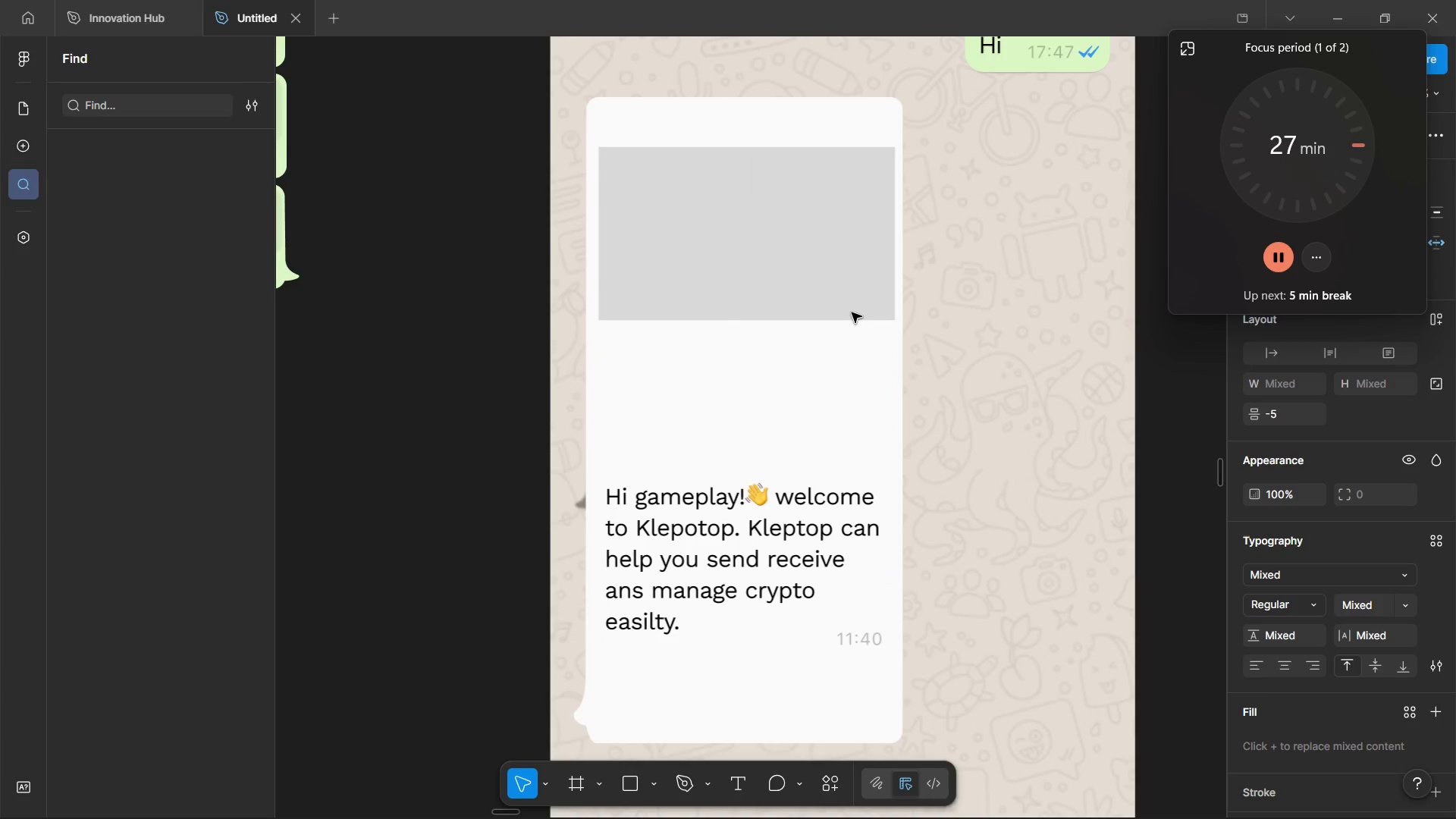 
hold_key(key=ShiftLeft, duration=1.83)
 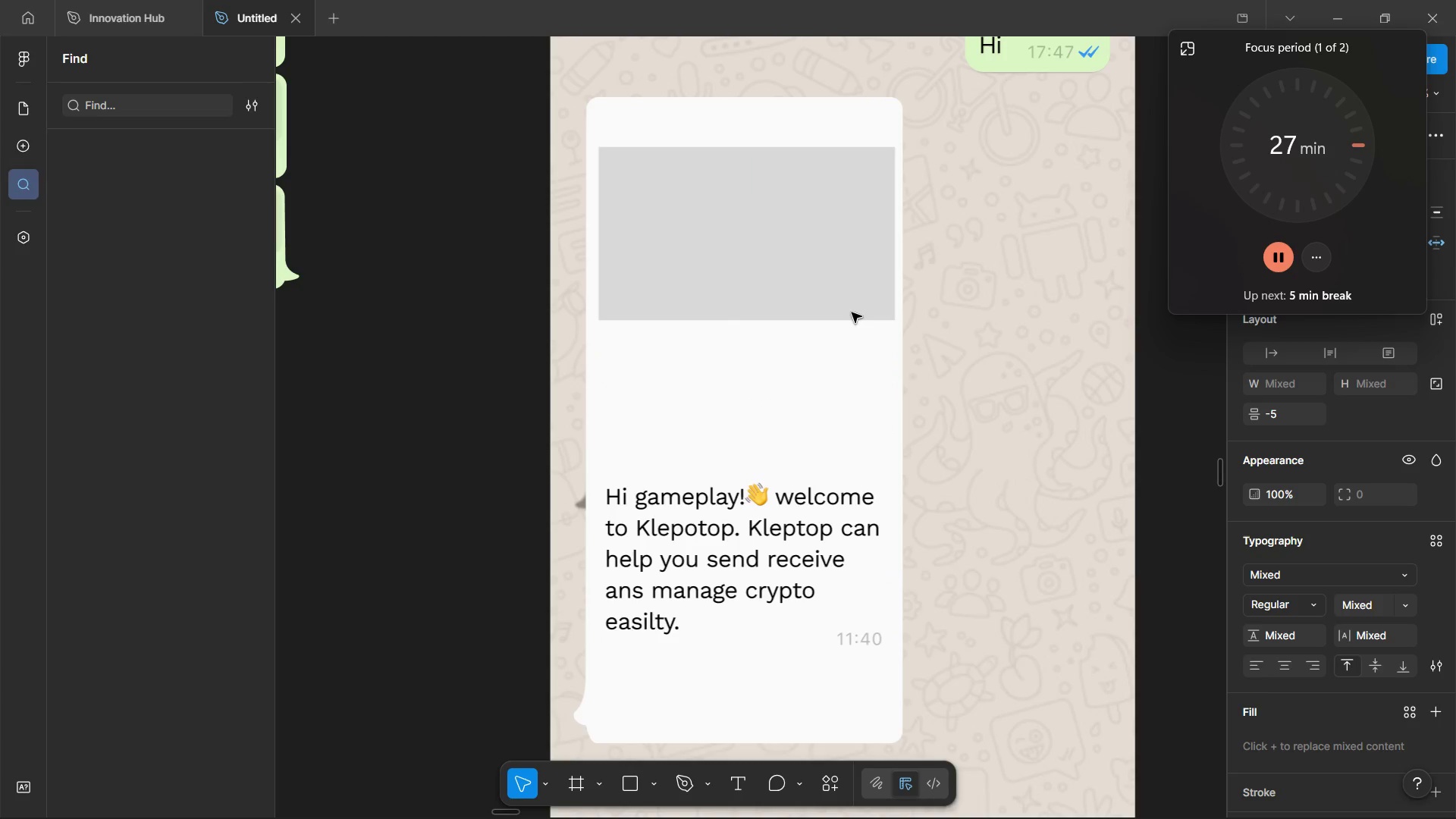 
hold_key(key=ArrowDown, duration=0.73)
 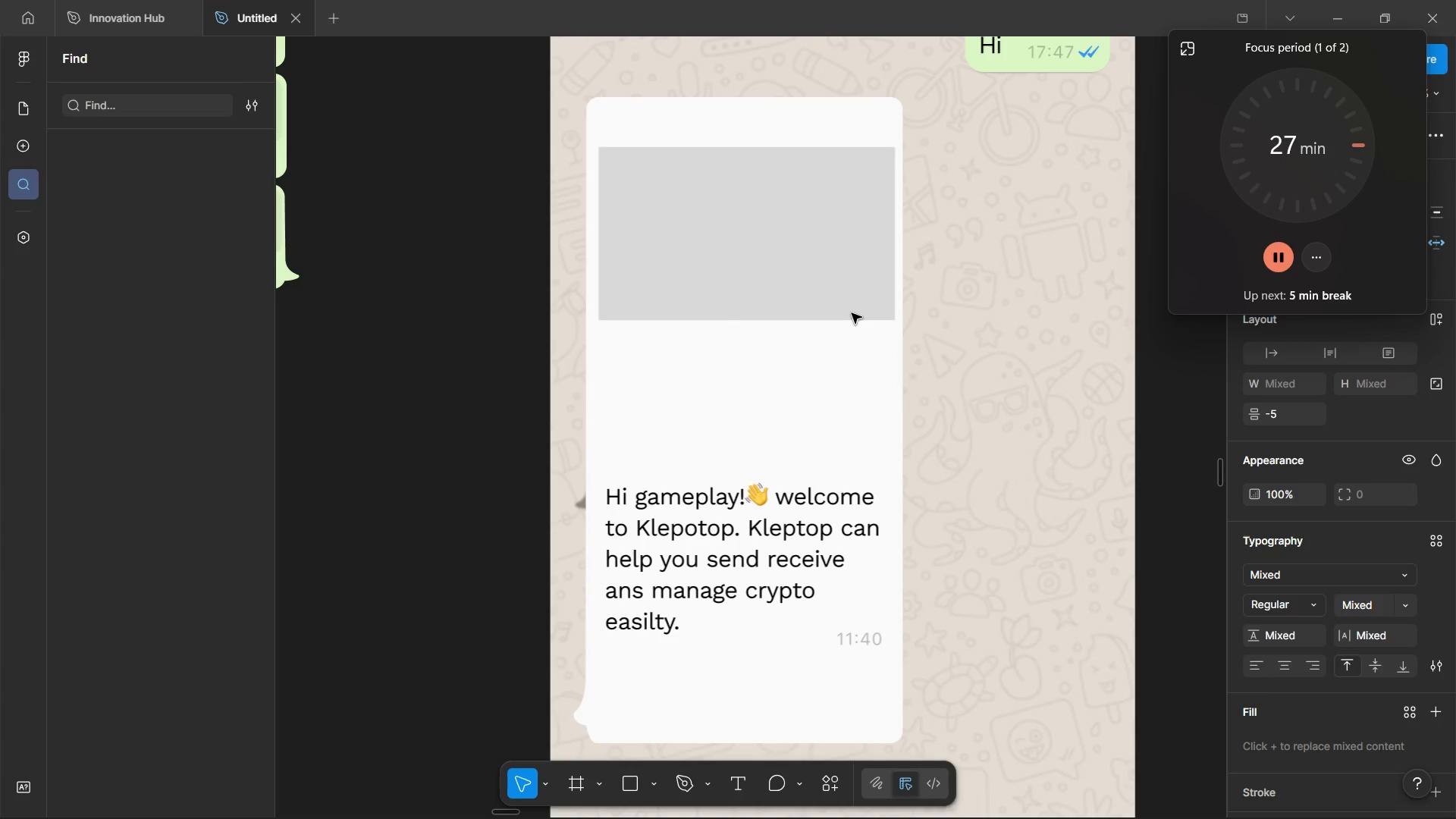 
left_click([852, 312])
 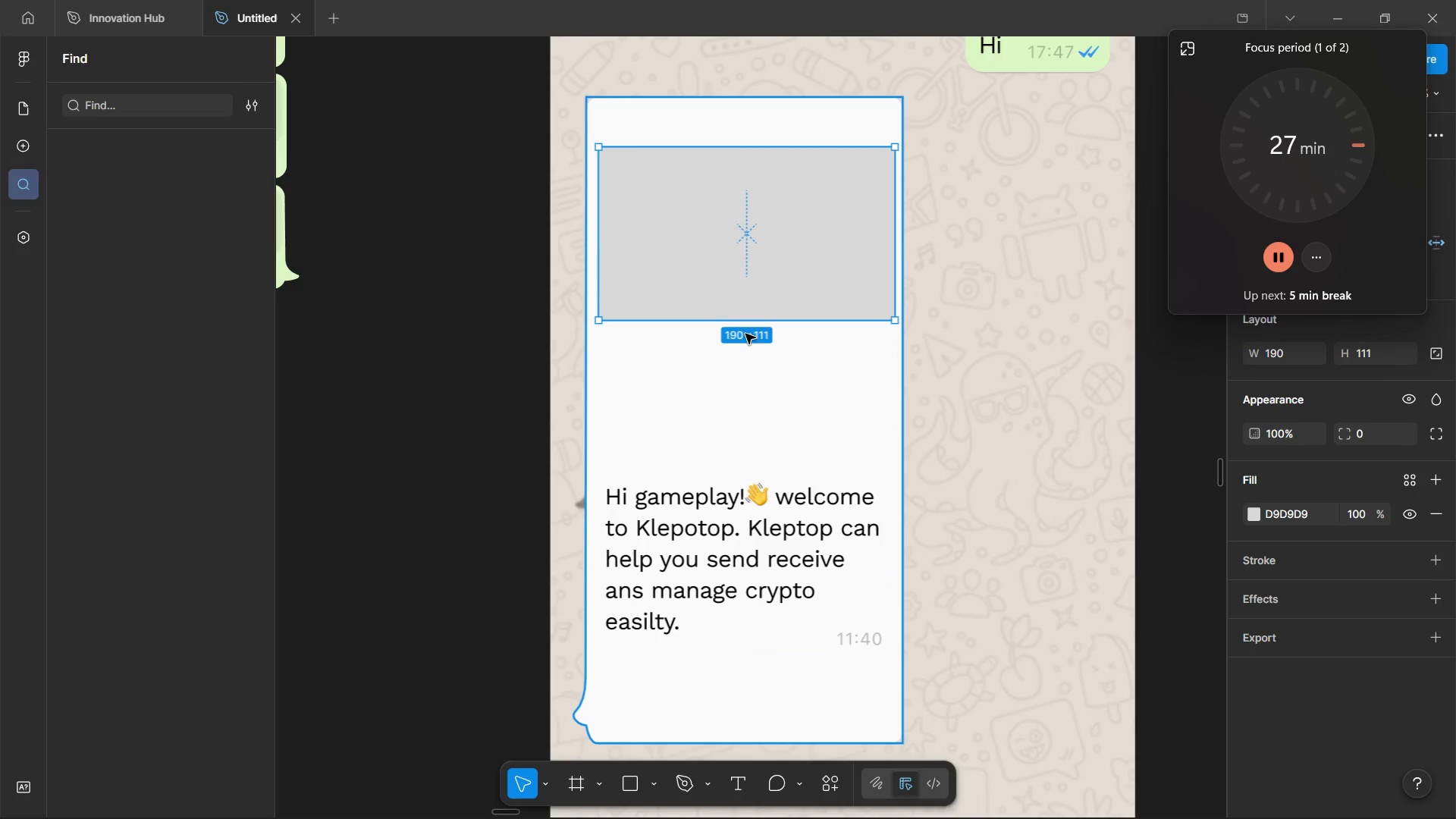 
hold_key(key=AltLeft, duration=1.81)
 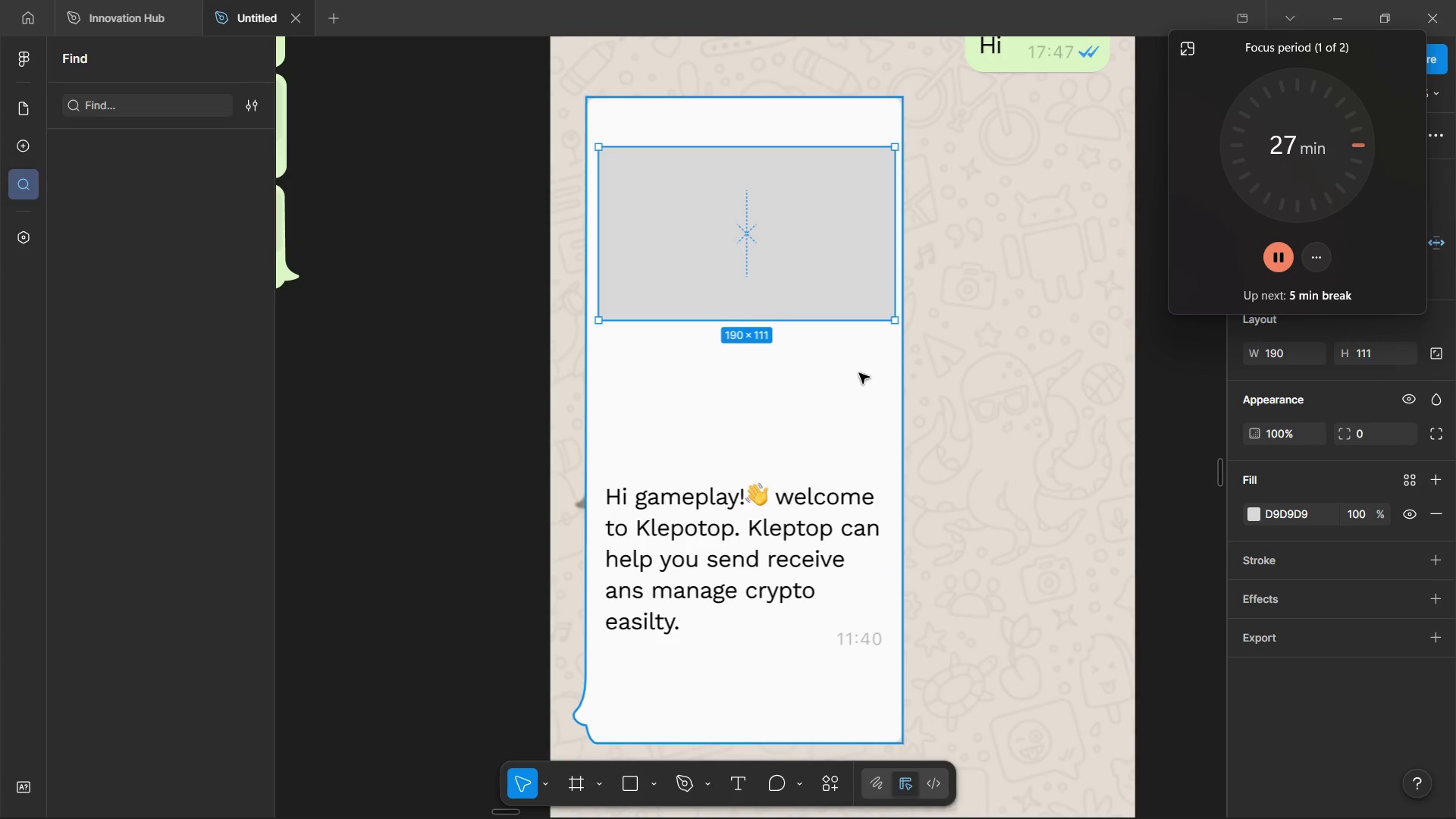 
hold_key(key=ControlLeft, duration=1.14)
 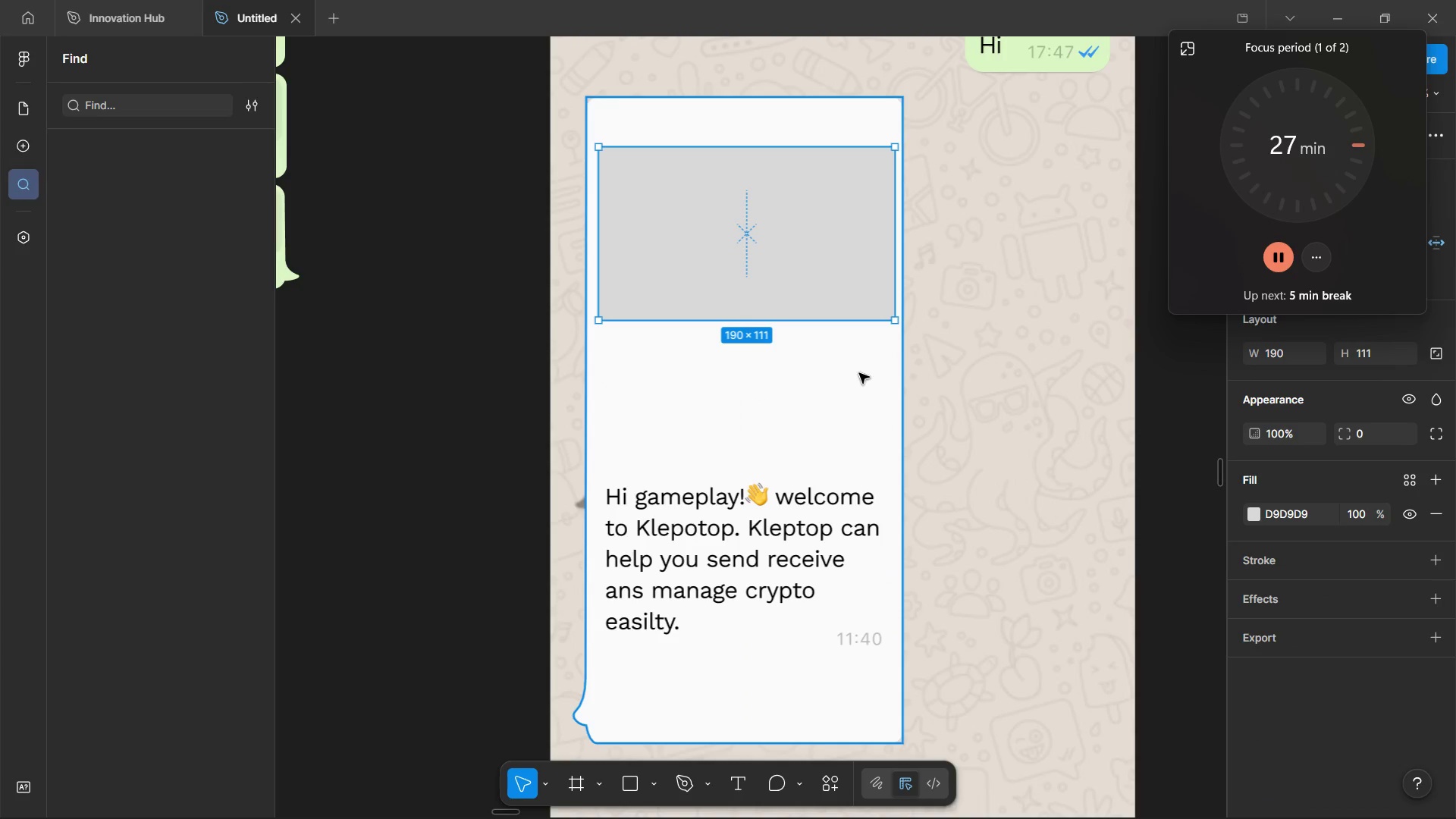 
hold_key(key=ControlLeft, duration=0.94)
left_click([859, 373])
 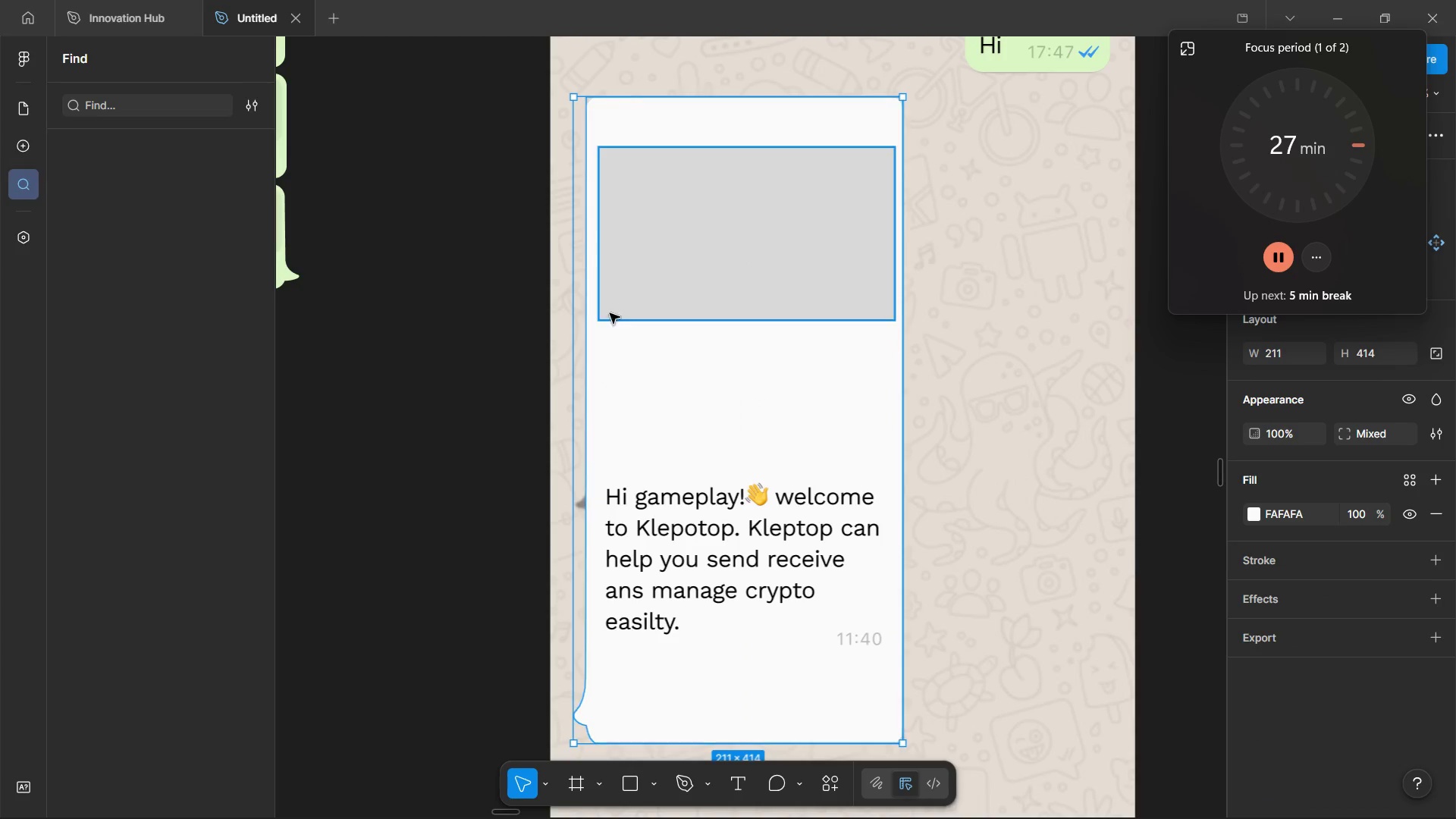 
left_click([629, 297])
 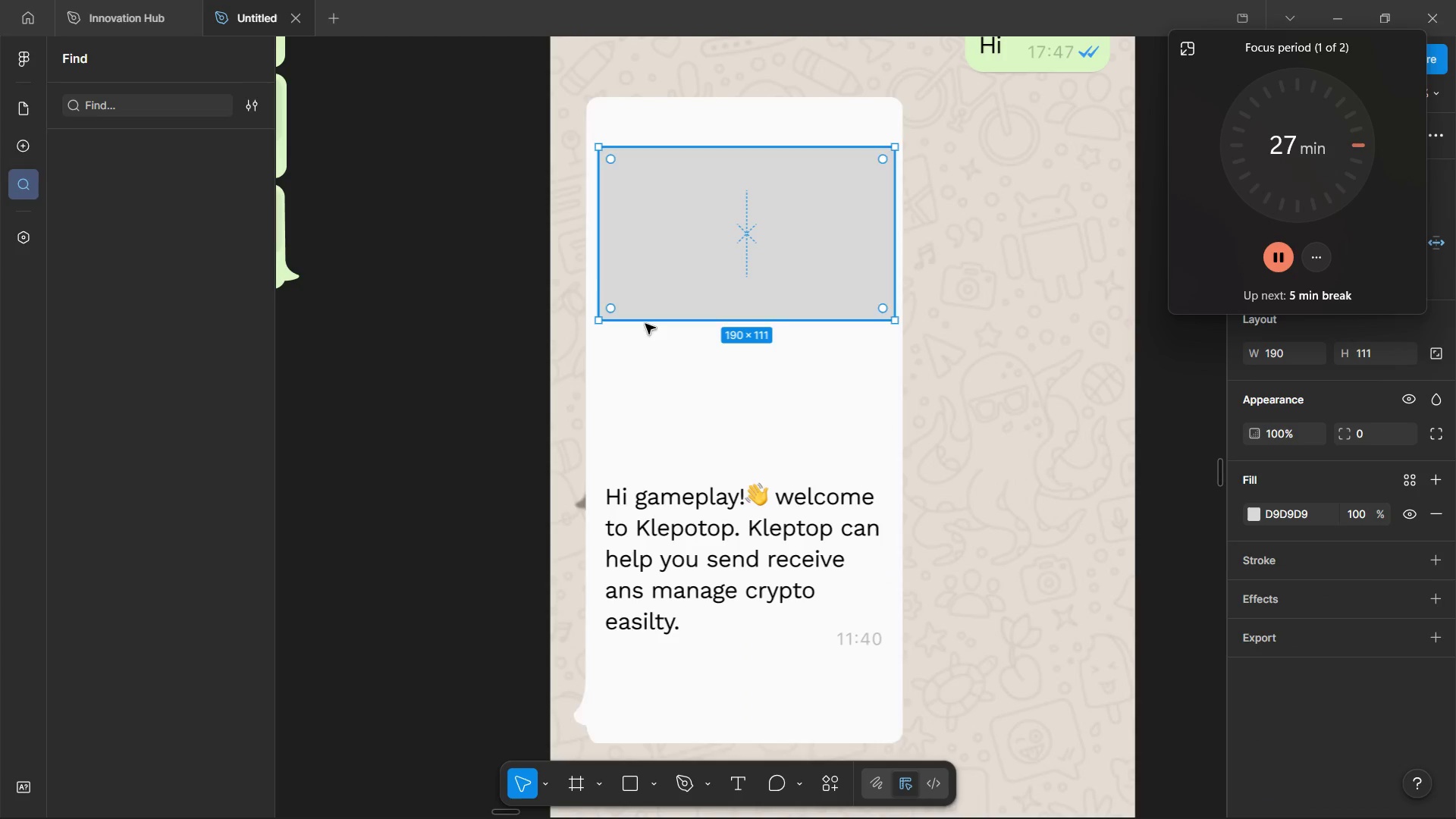 
hold_key(key=AltLeft, duration=1.51)
 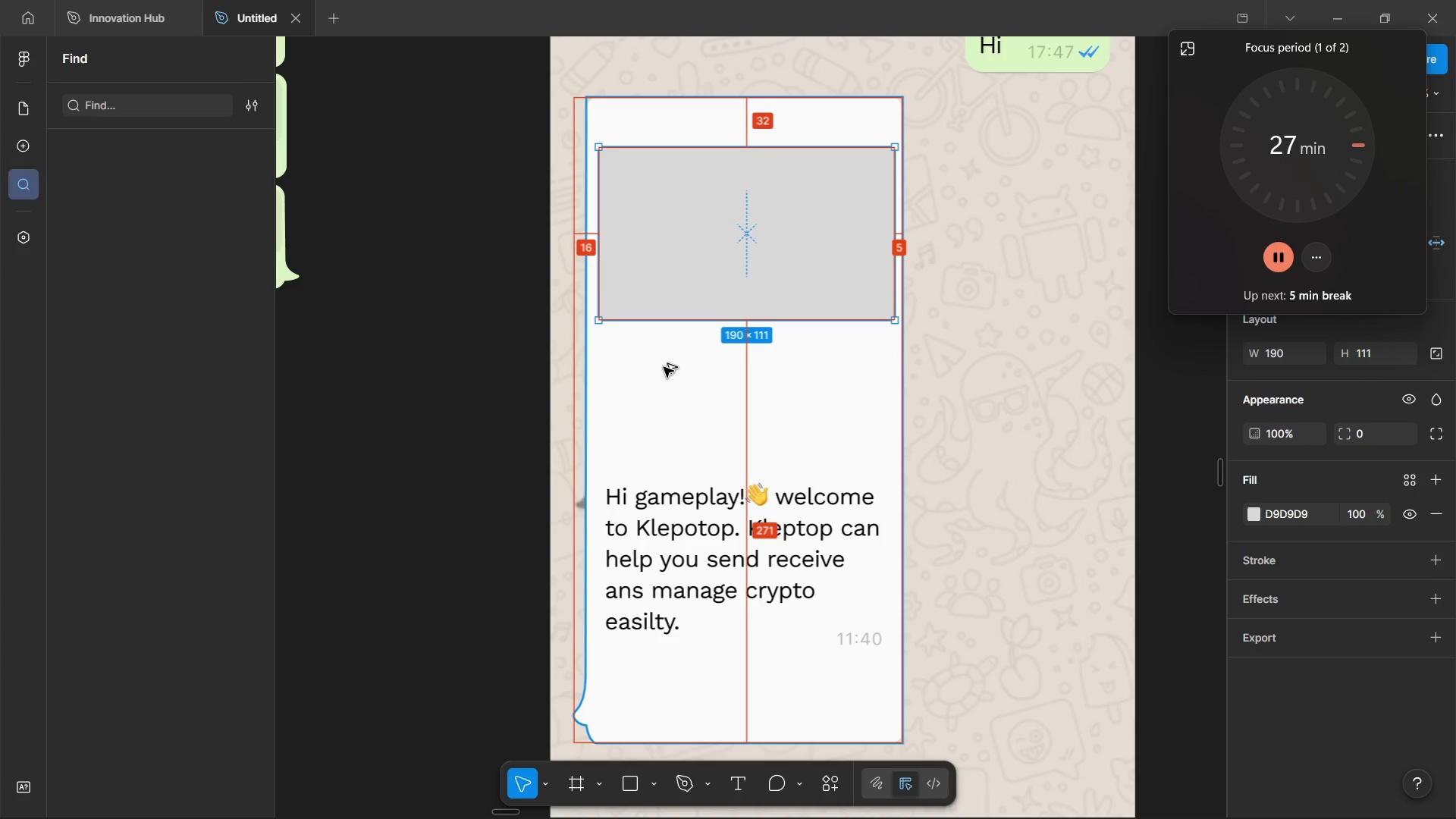 
key(Alt+Shift+ArrowUp)
 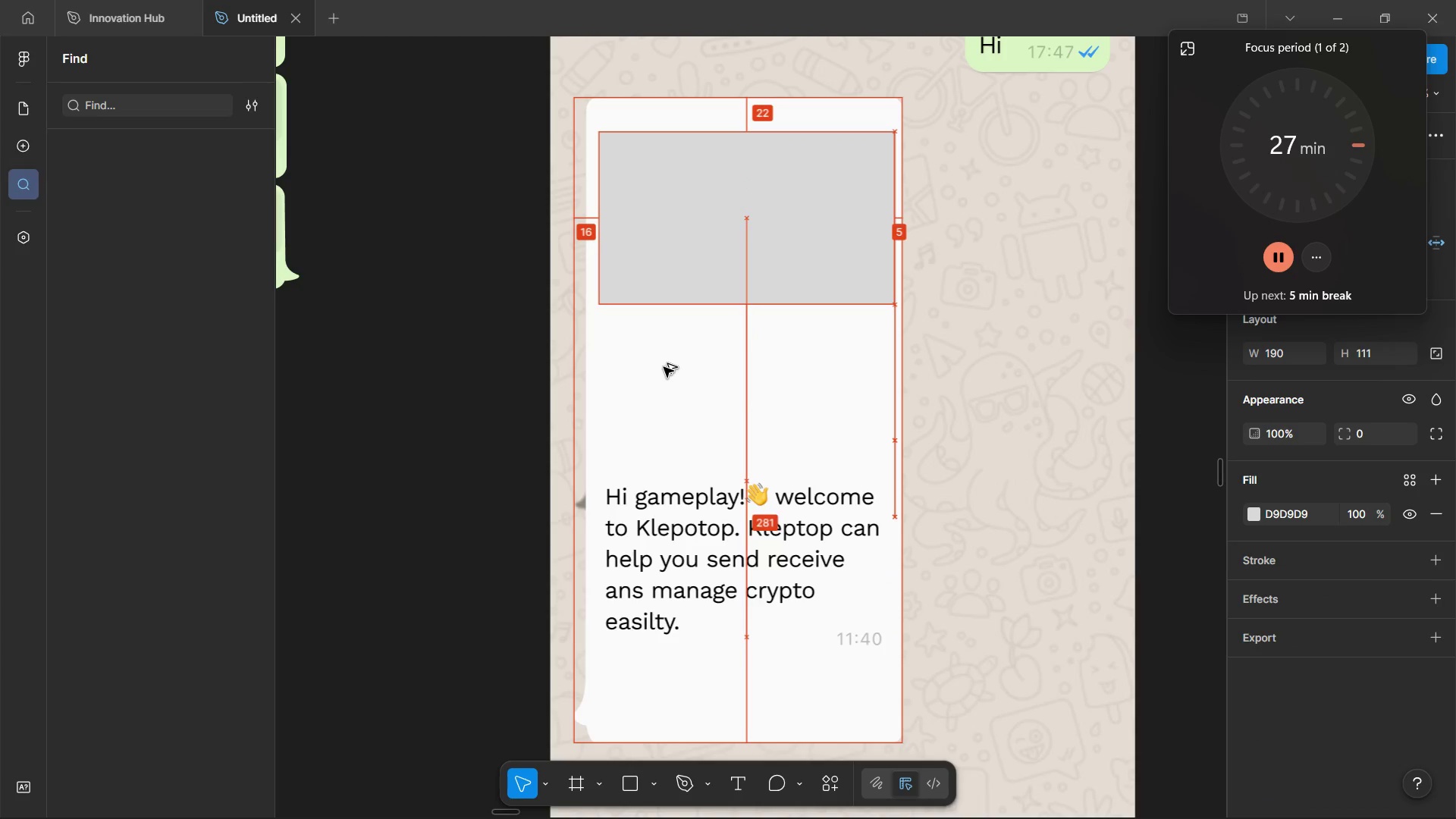 
key(Alt+Shift+ArrowUp)
 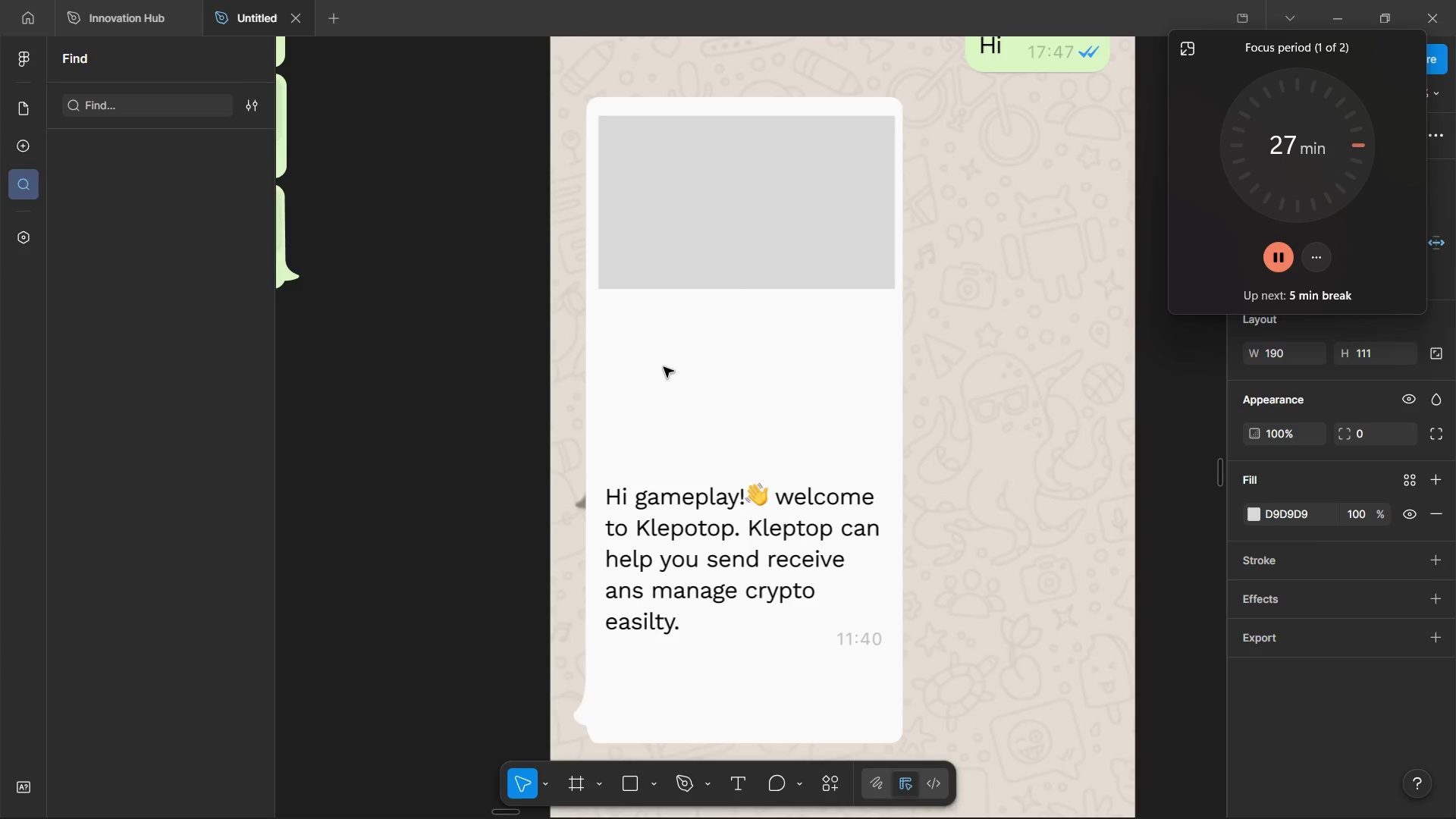 
key(Alt+ArrowUp)
 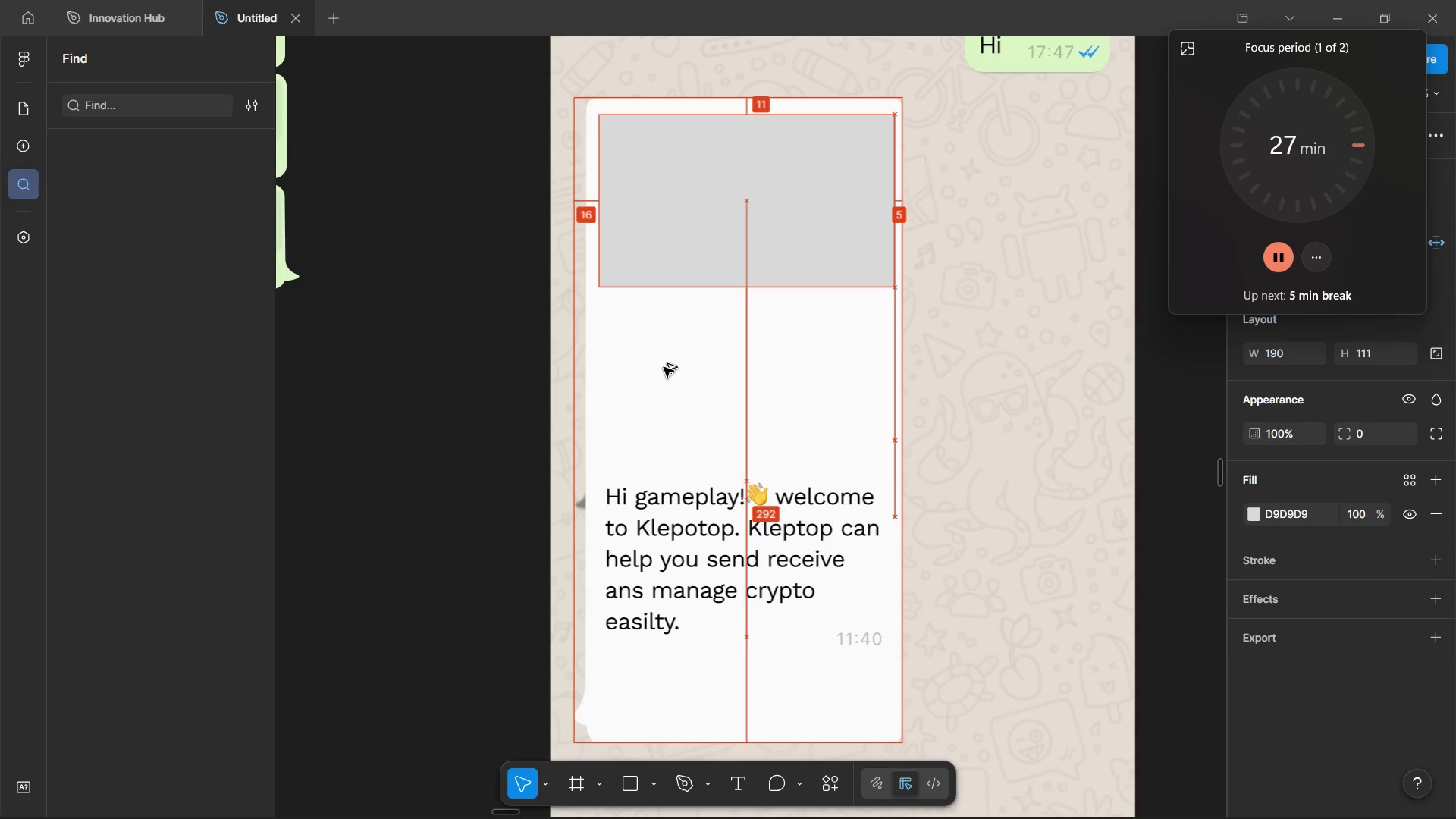 
key(Alt+ArrowUp)
 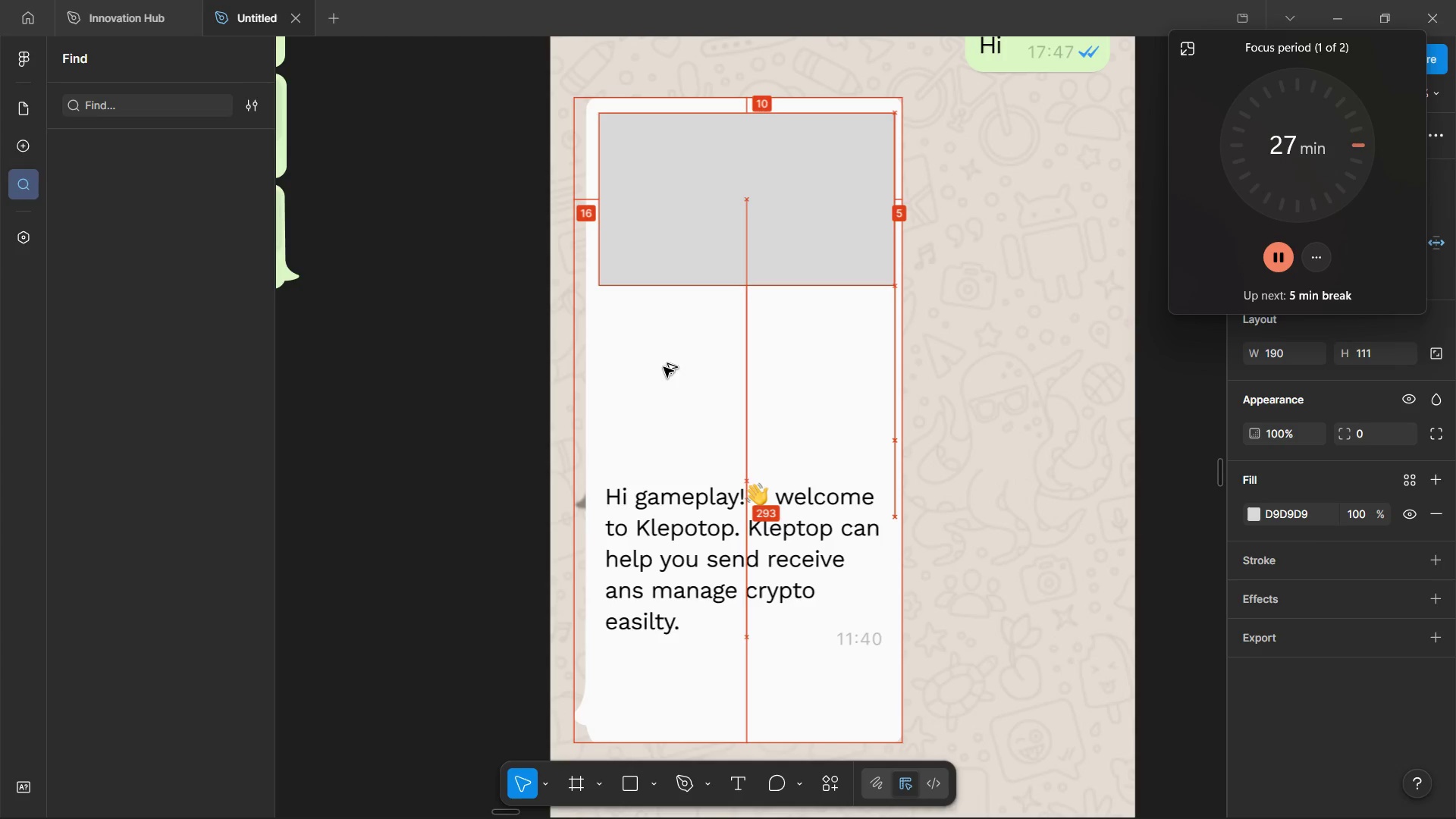 
key(Alt+ArrowUp)
 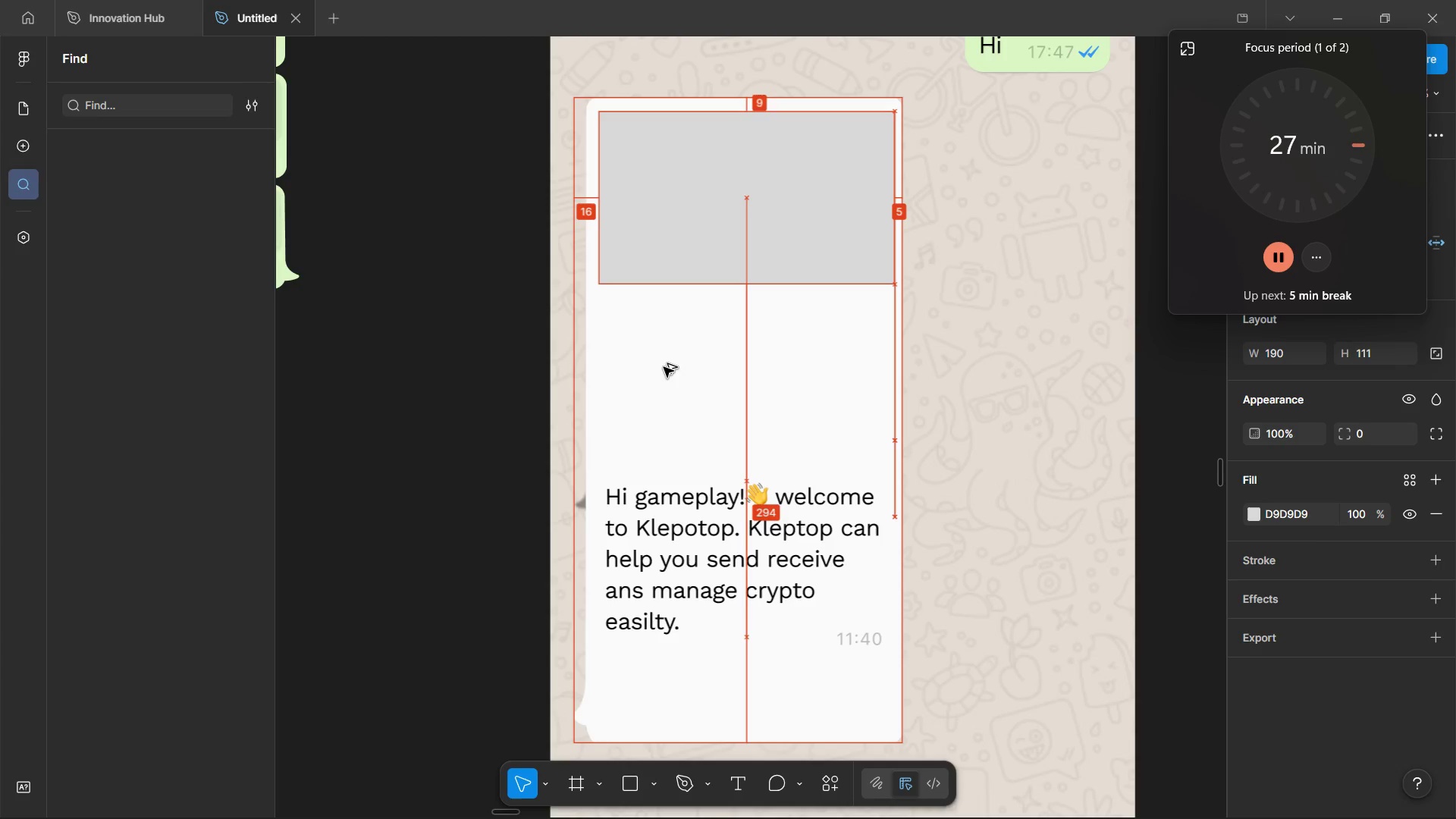 
key(Alt+ArrowUp)
 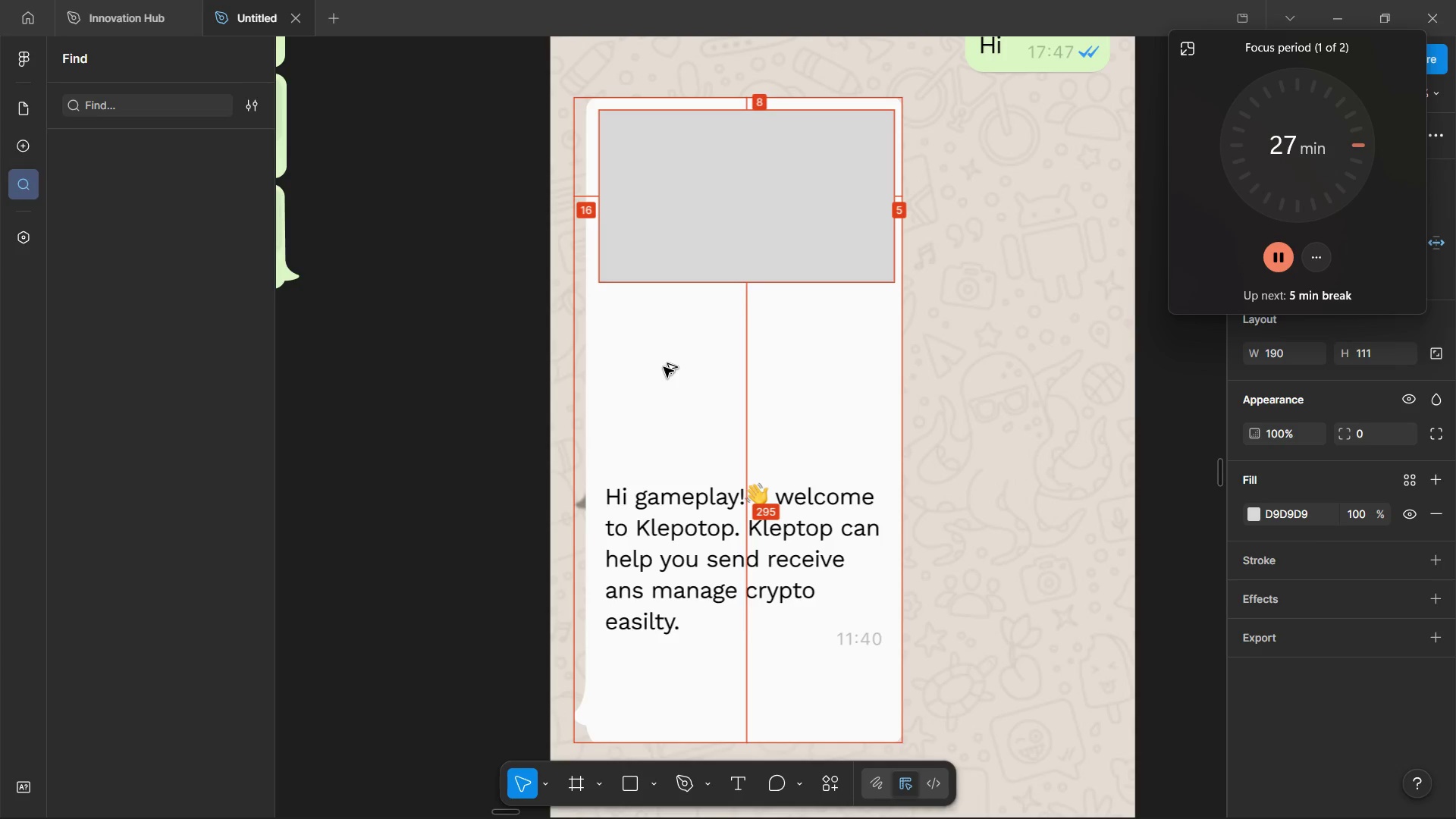 
key(Alt+ArrowUp)
 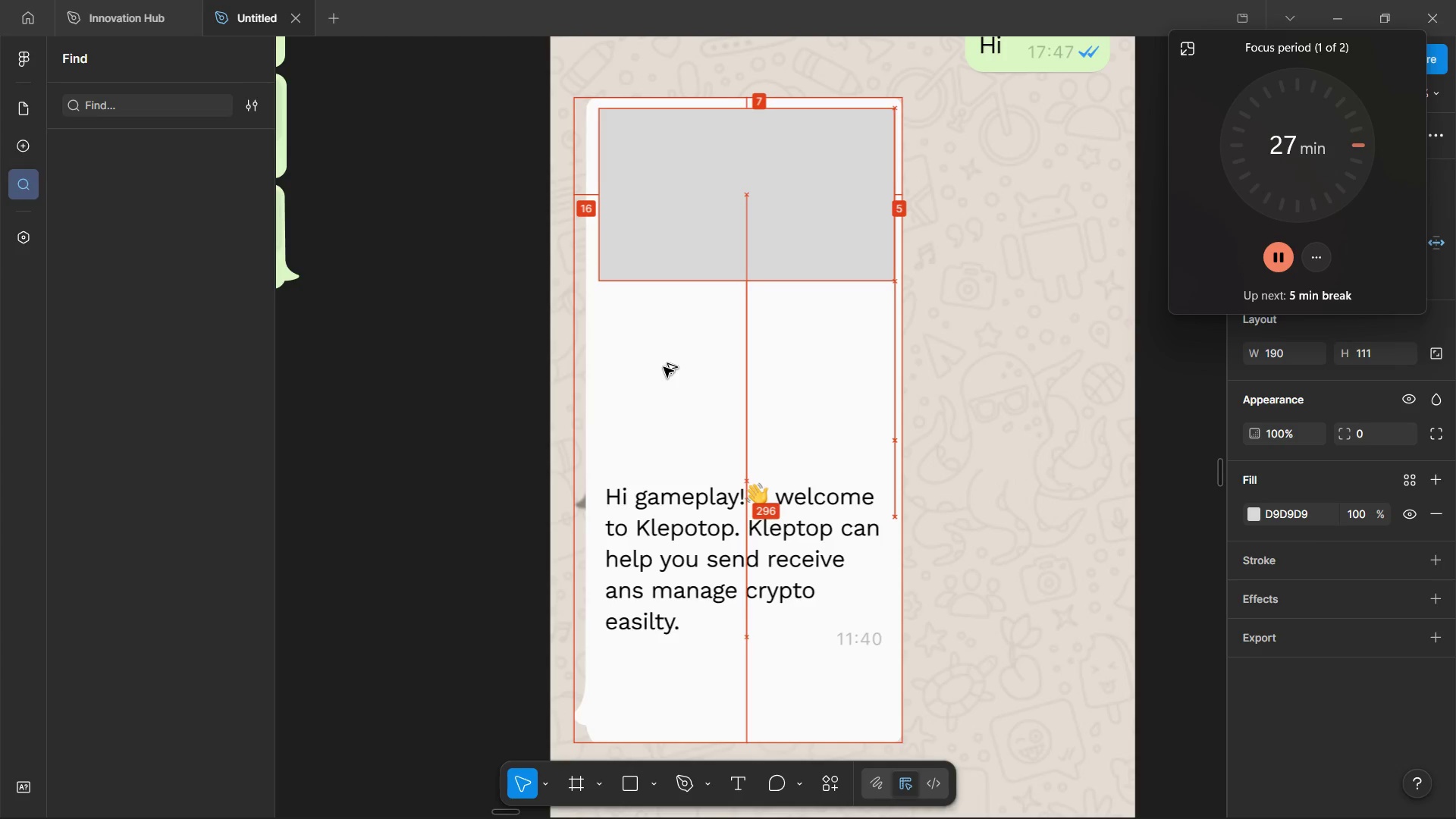 
key(Alt+ArrowUp)
 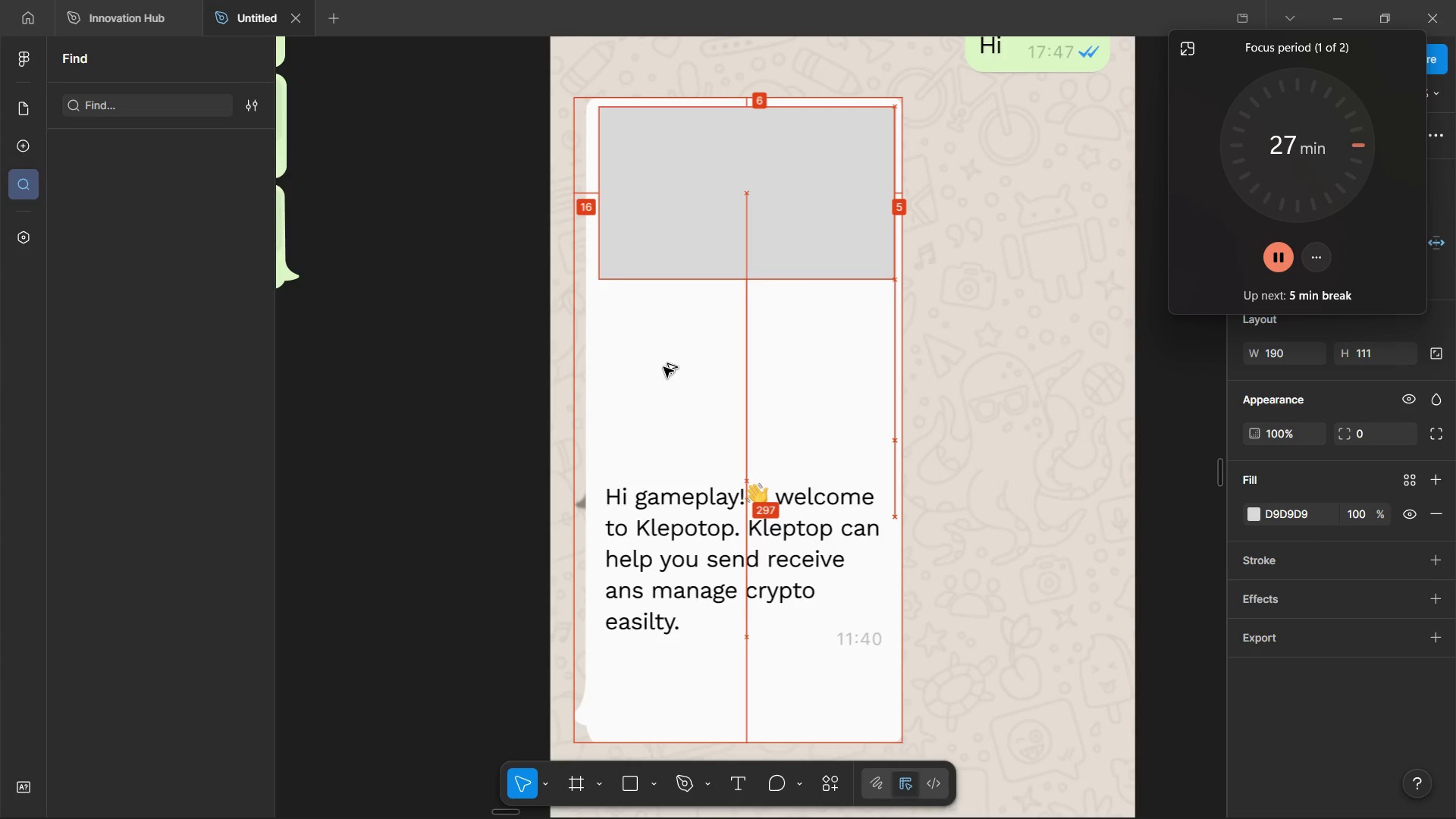 
key(Alt+ArrowUp)
 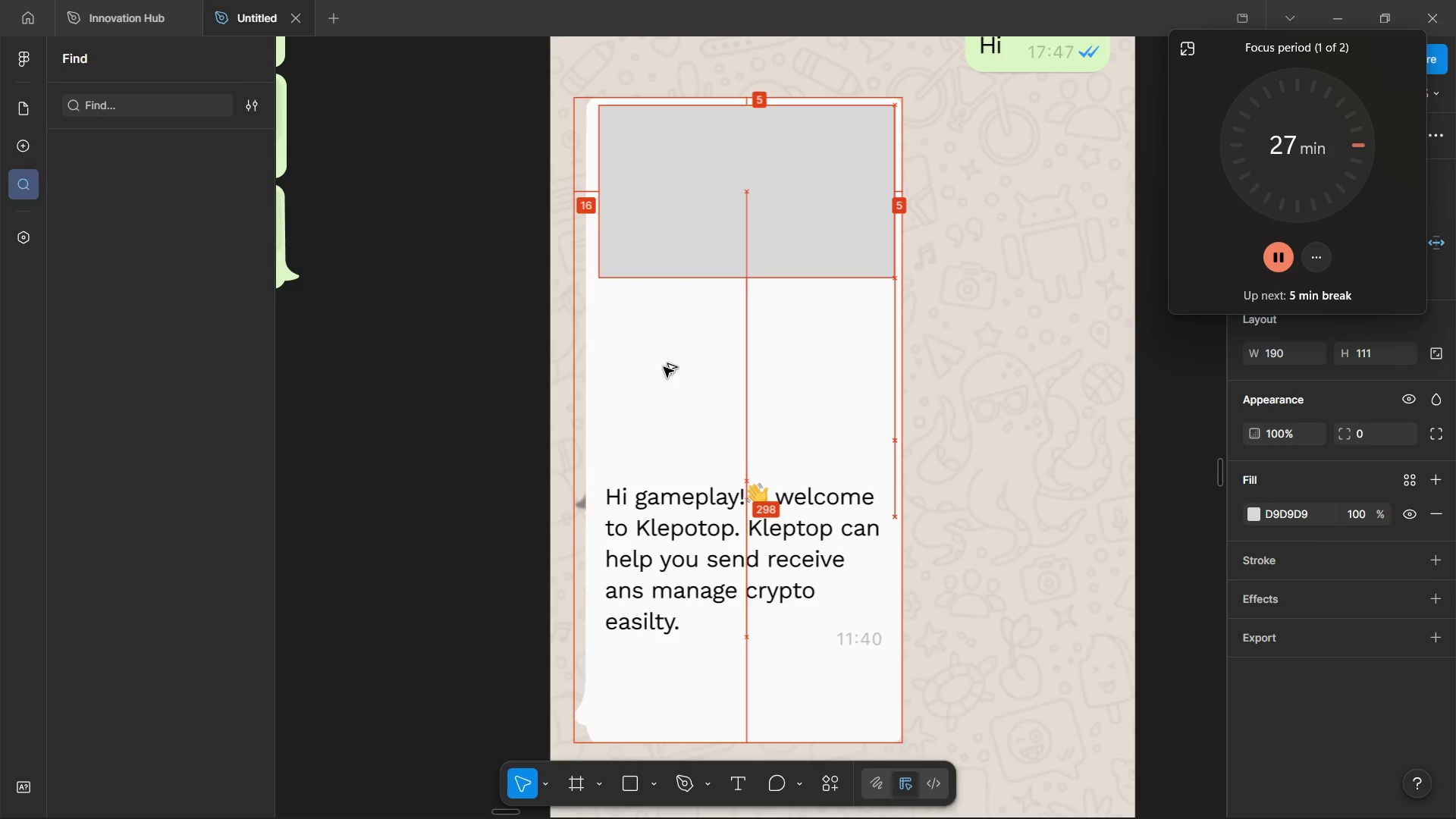 
key(Alt+ArrowUp)
 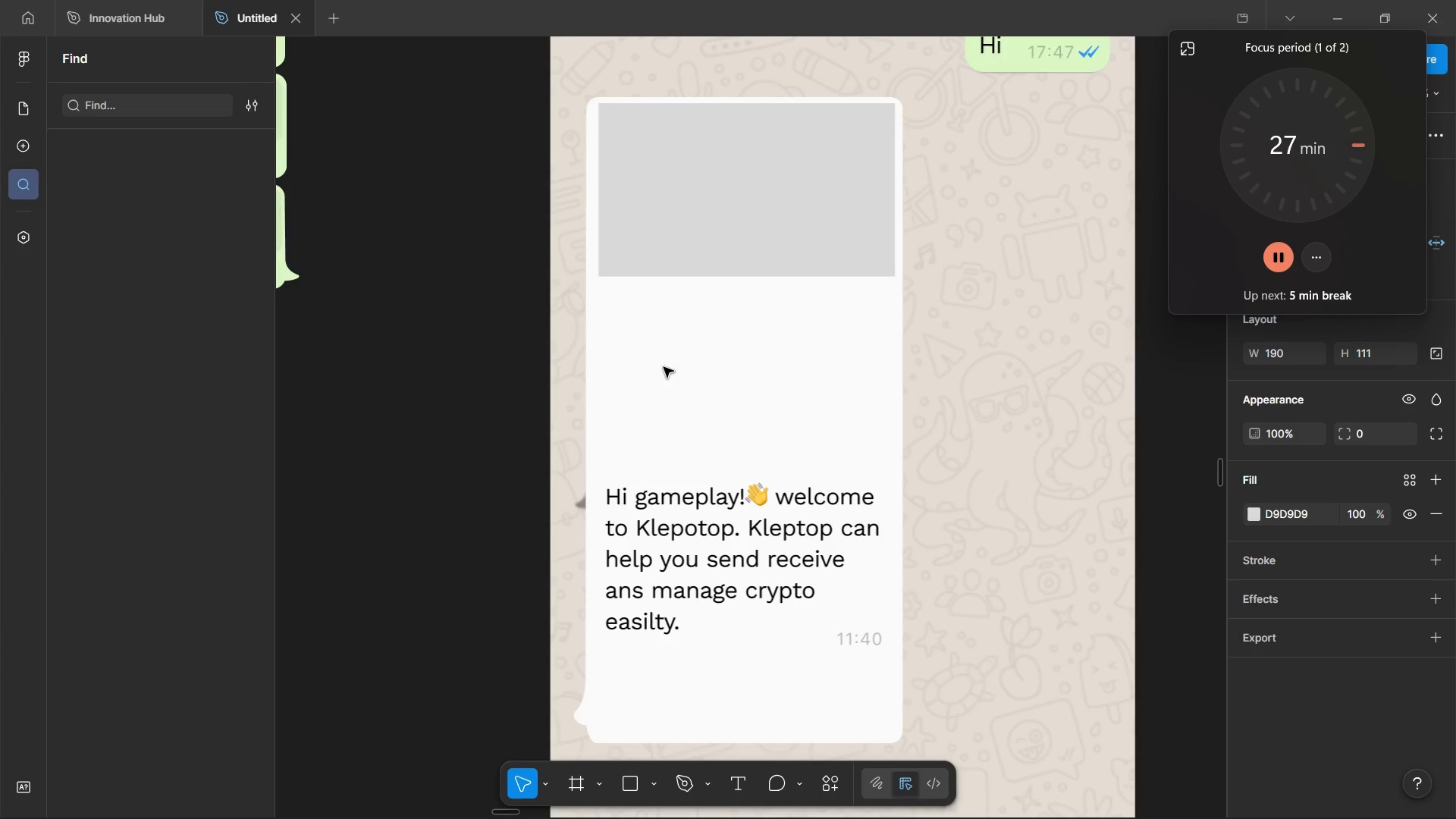 
key(Alt+ArrowRight)
 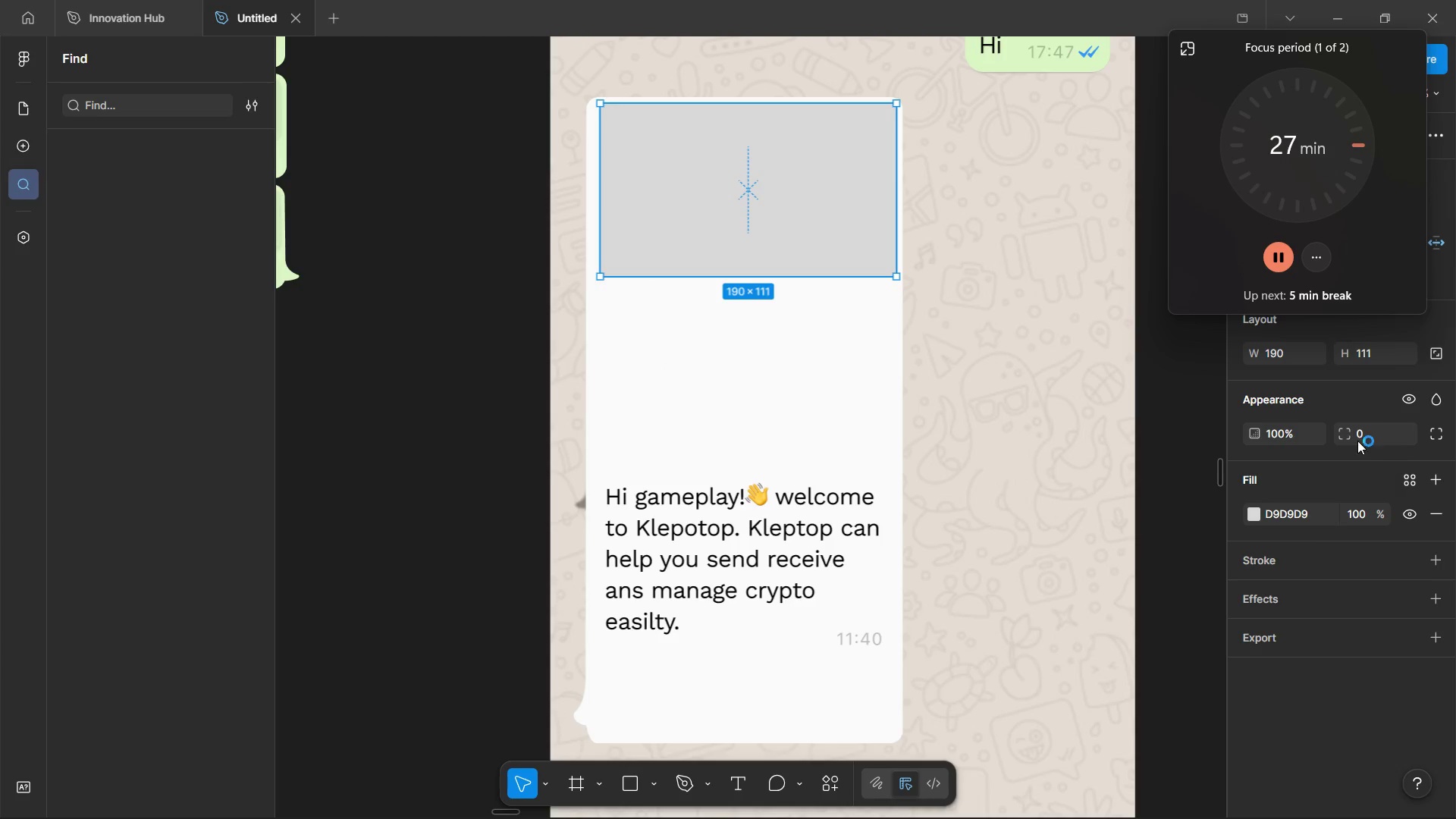 
left_click([1286, 347])
 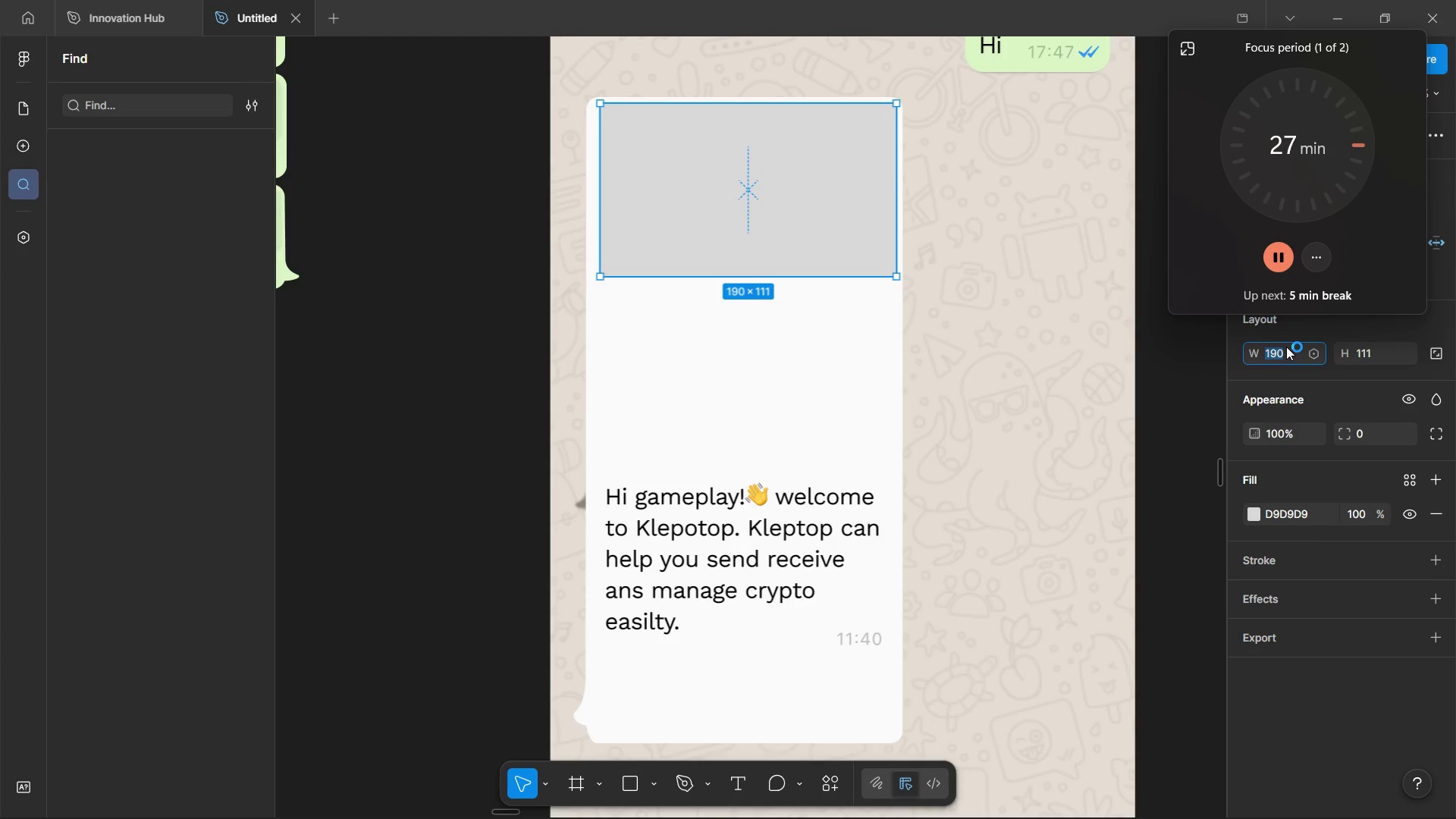 
key(ArrowRight)
 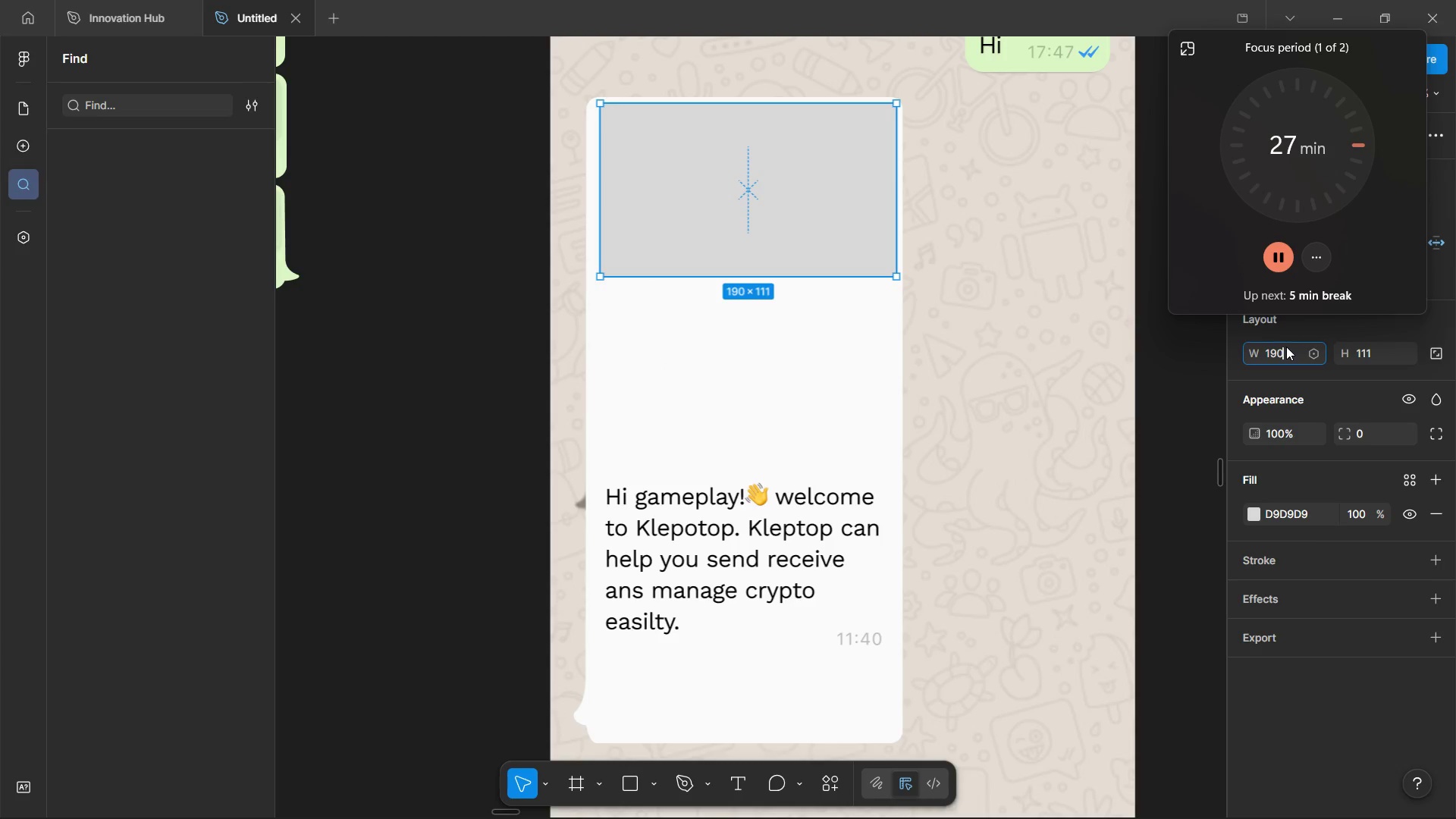 
key(Shift+Equal)
 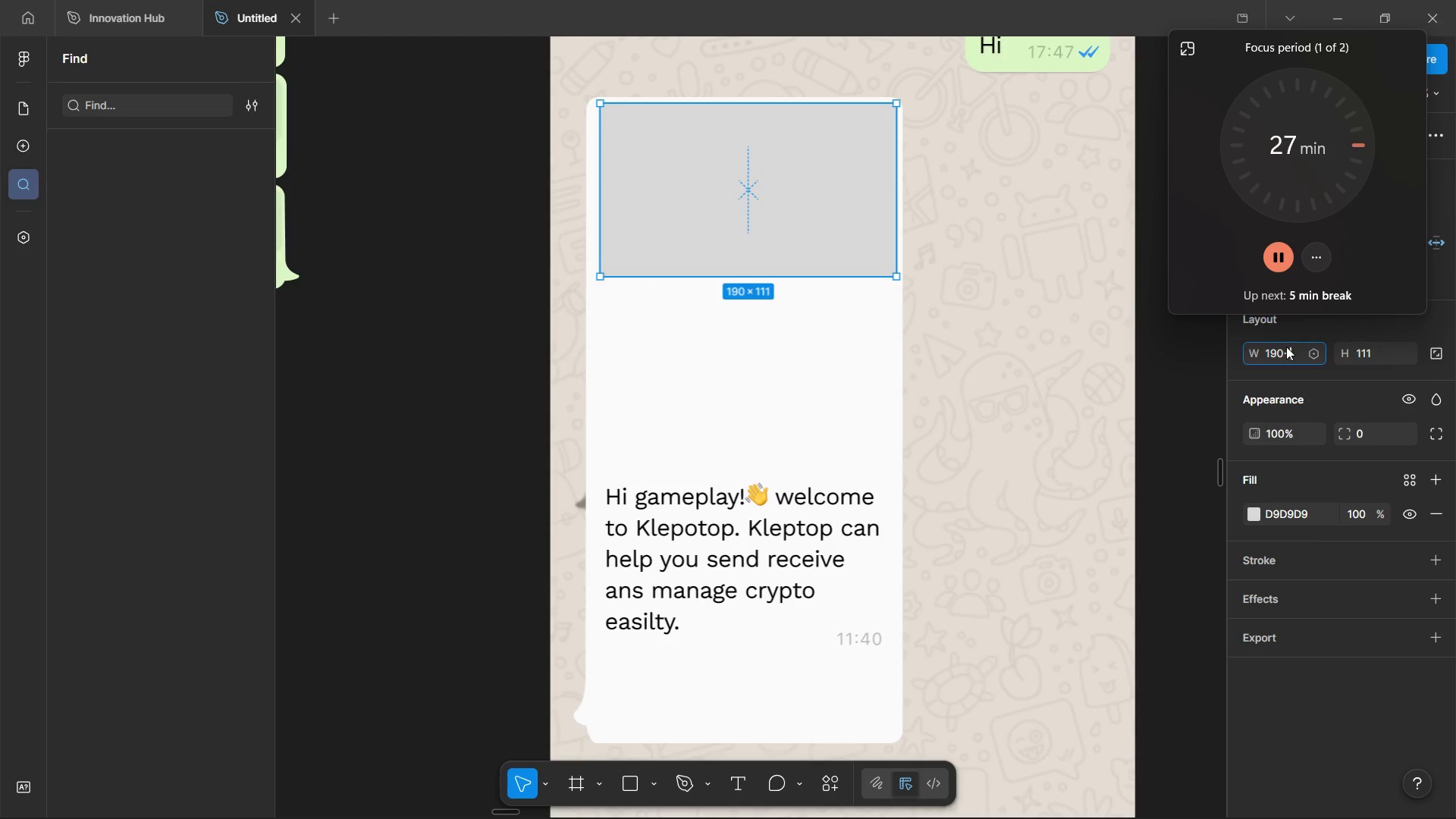 
key(3)
 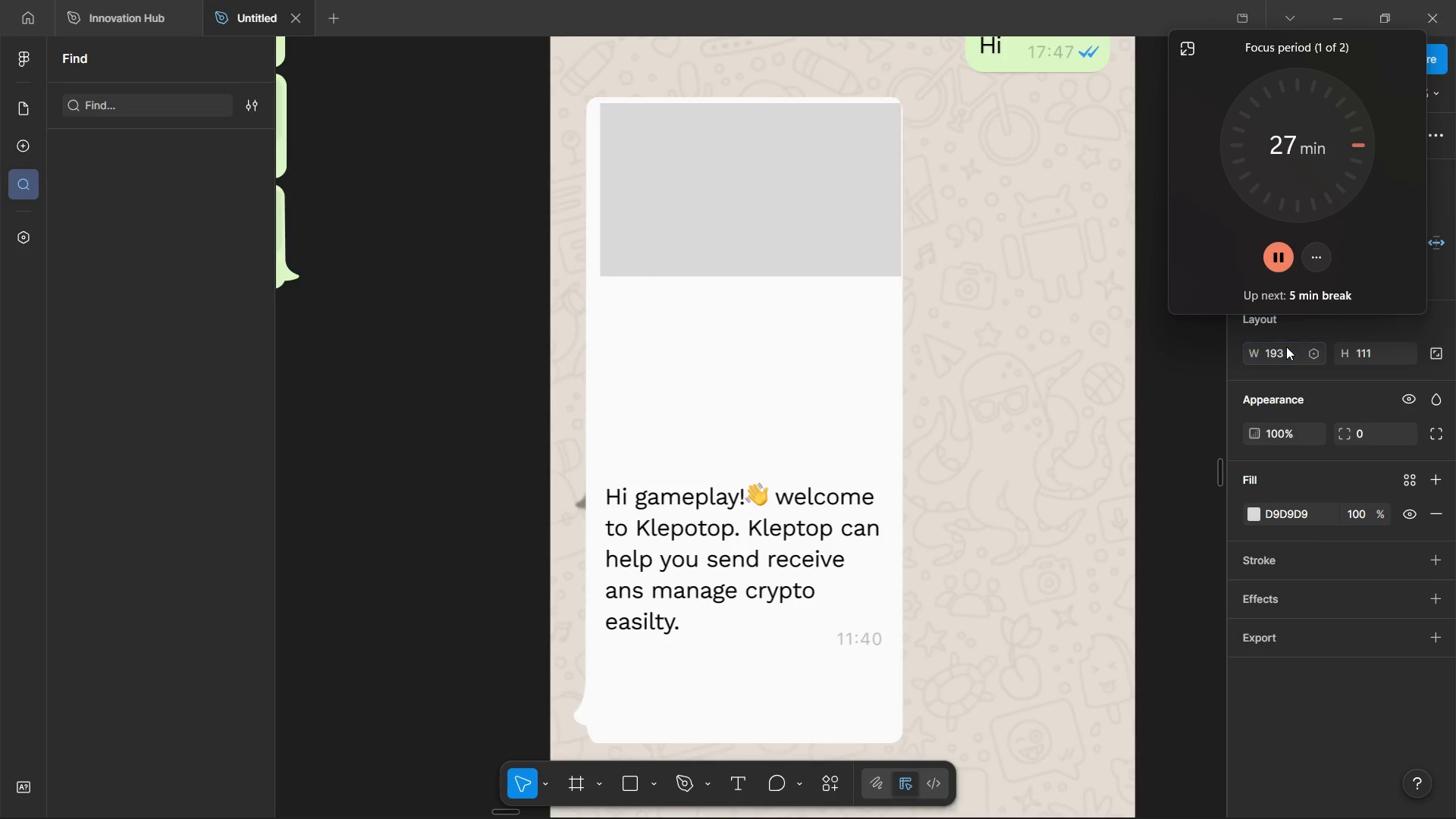 
key(Enter)
 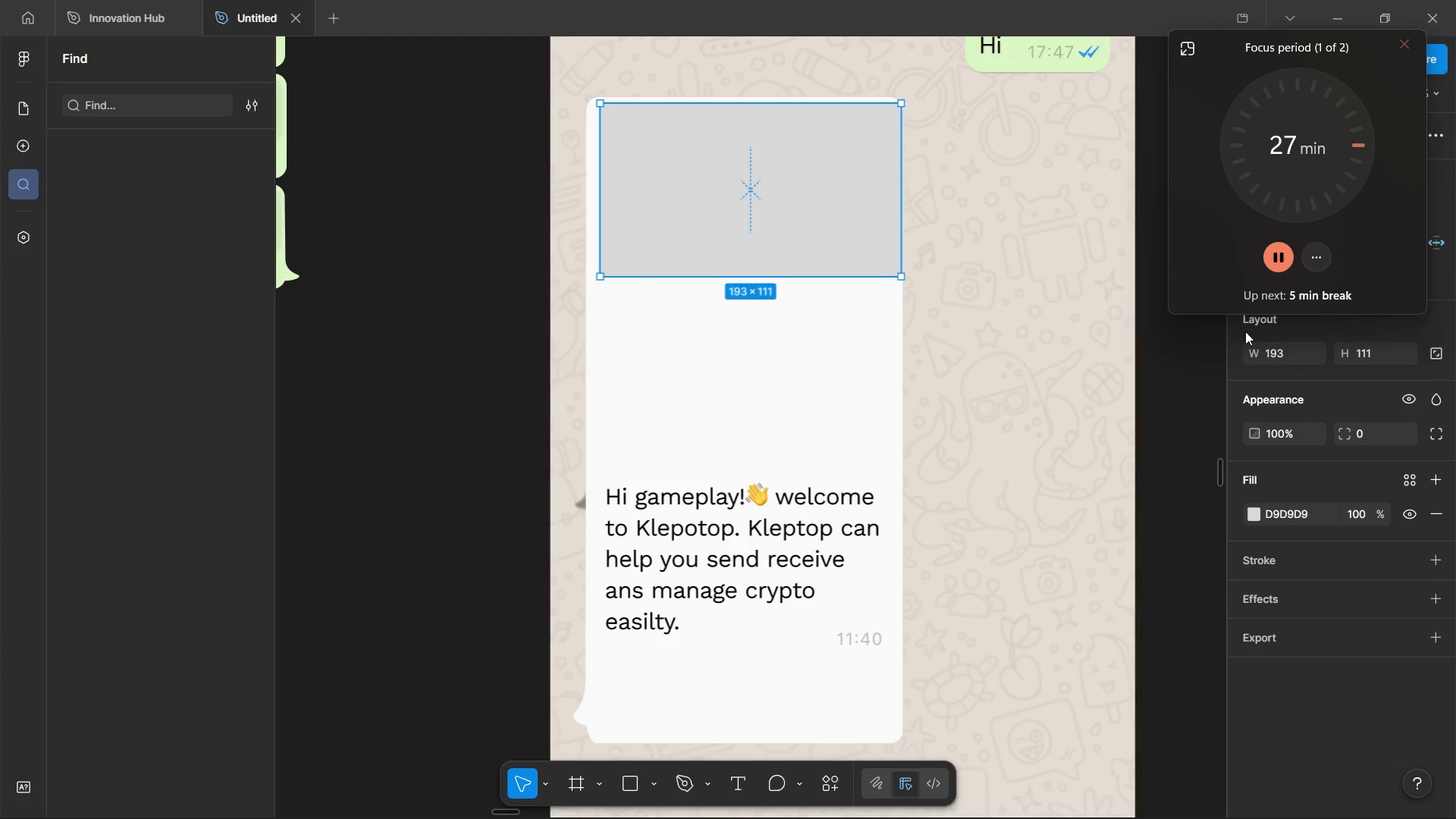 
key(Alt+ArrowLeft)
 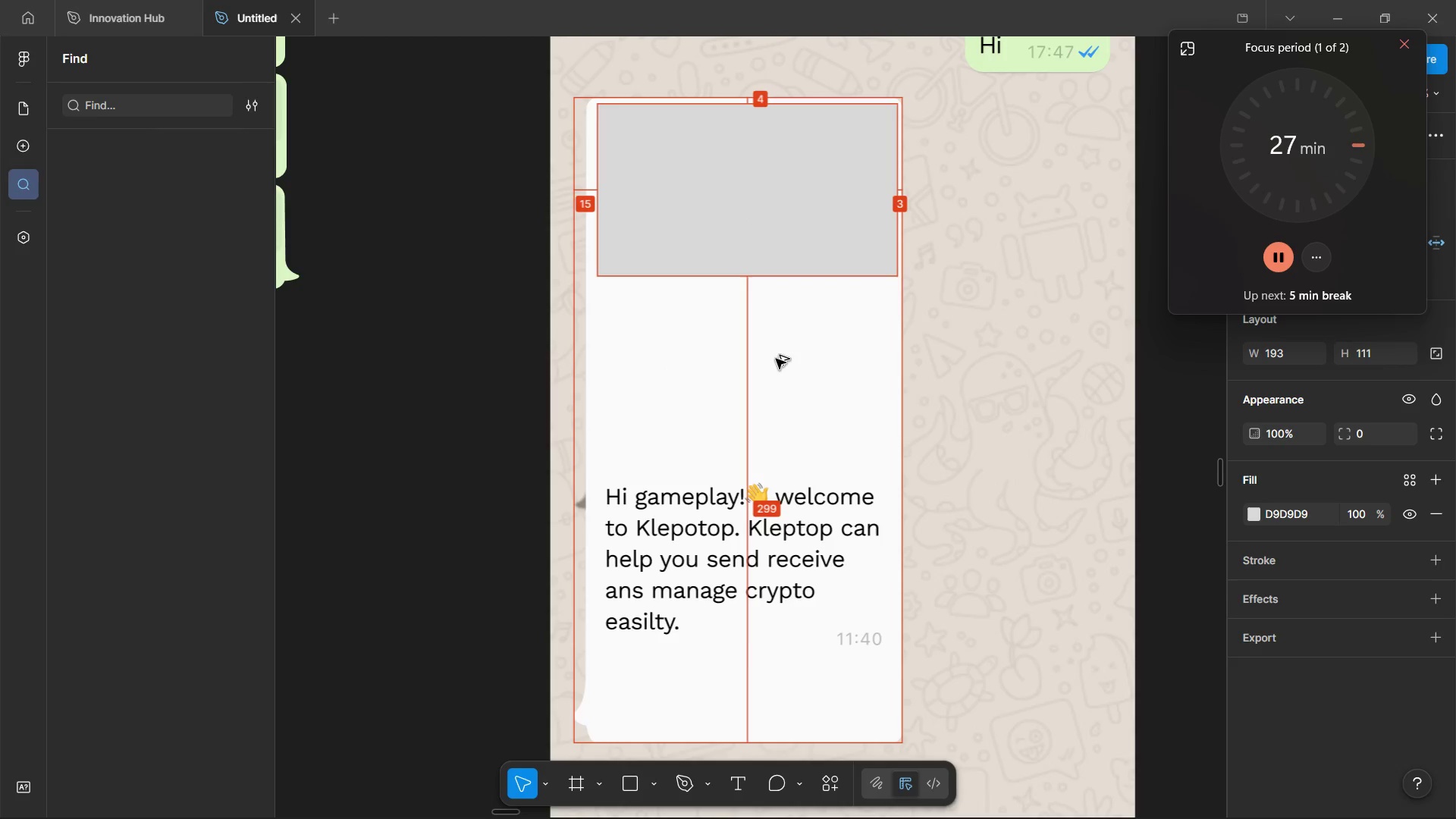 
key(Alt+ArrowLeft)
 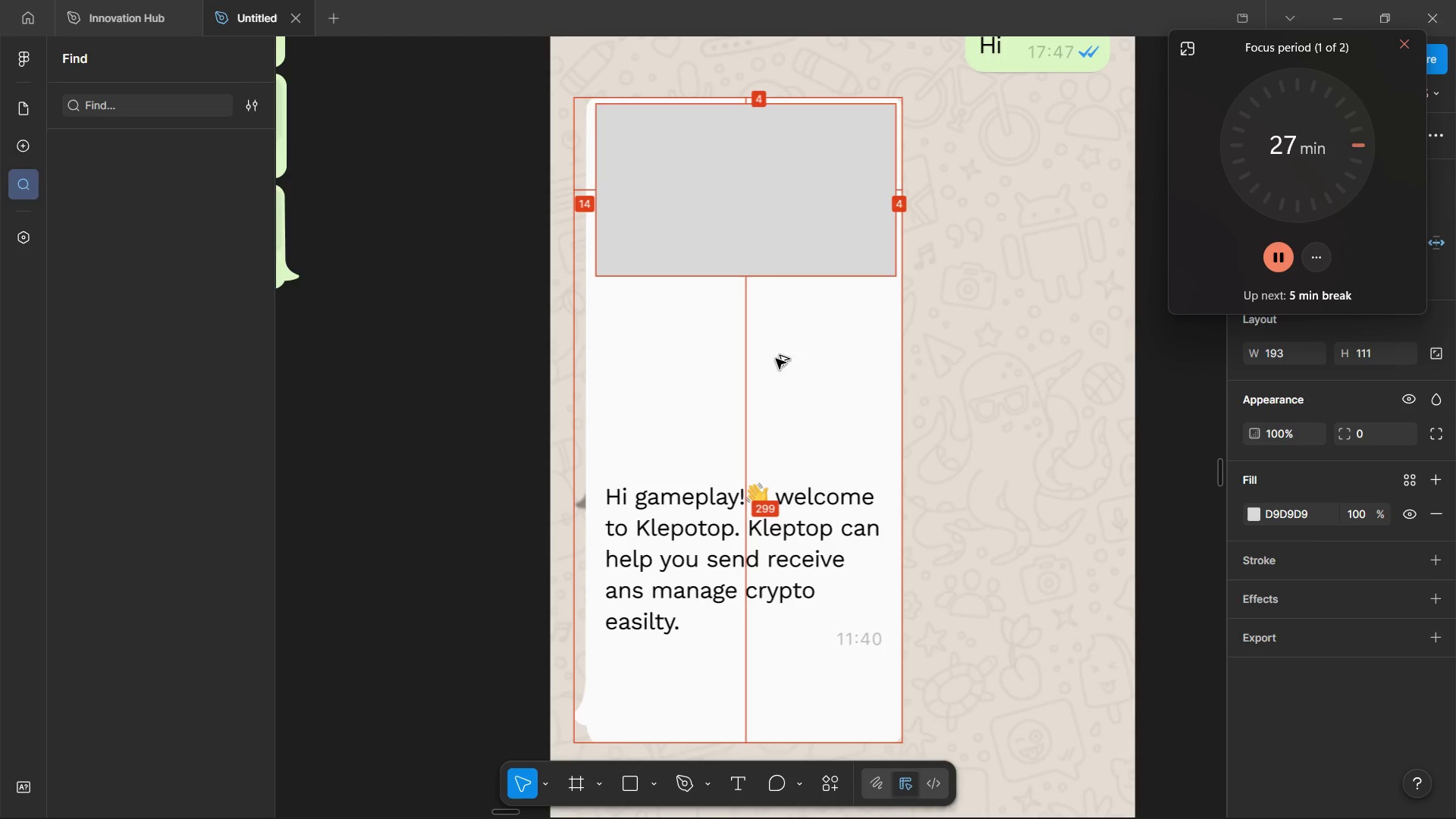 
key(Alt+ArrowLeft)
 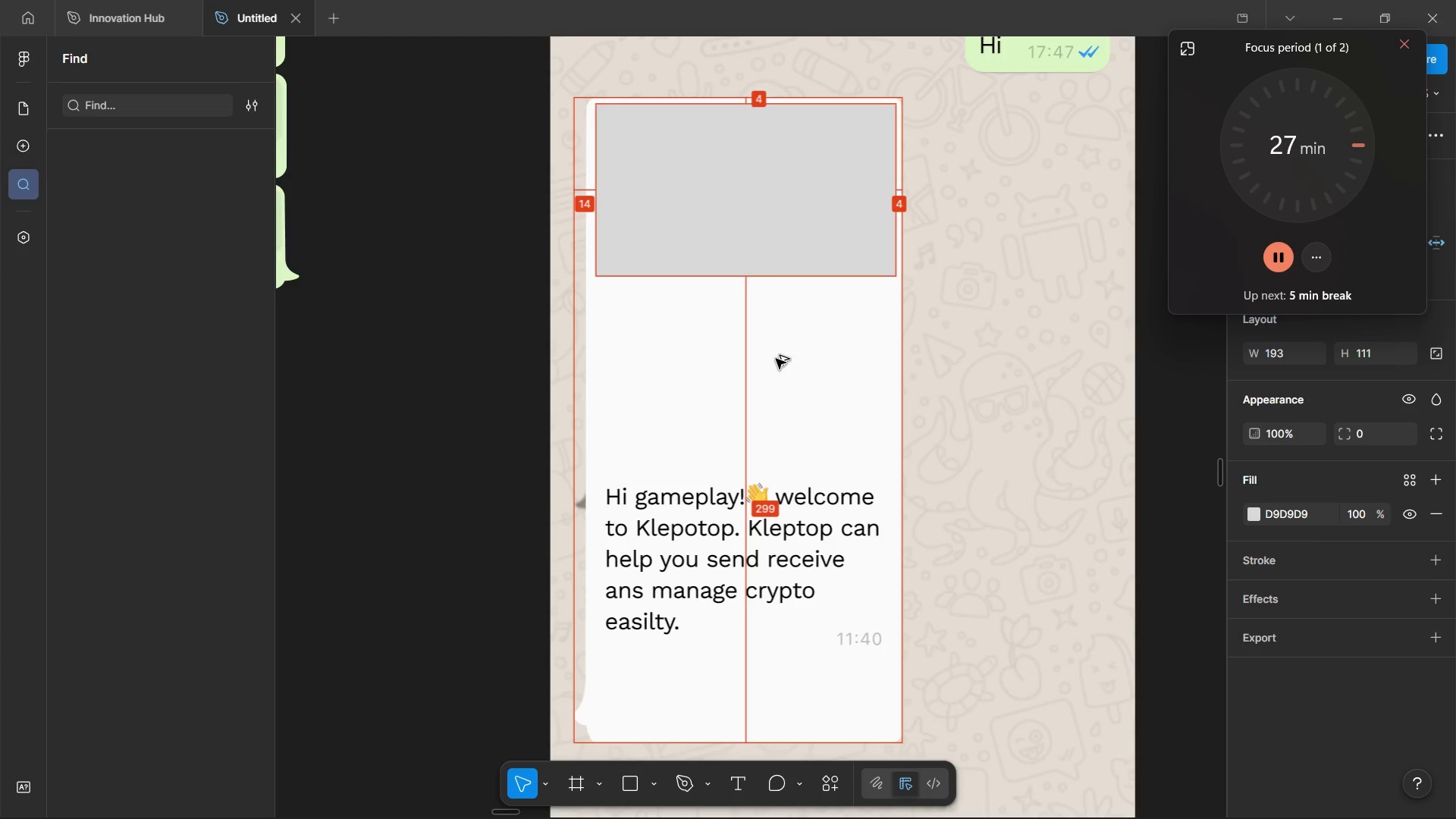 
key(Alt+ArrowLeft)
 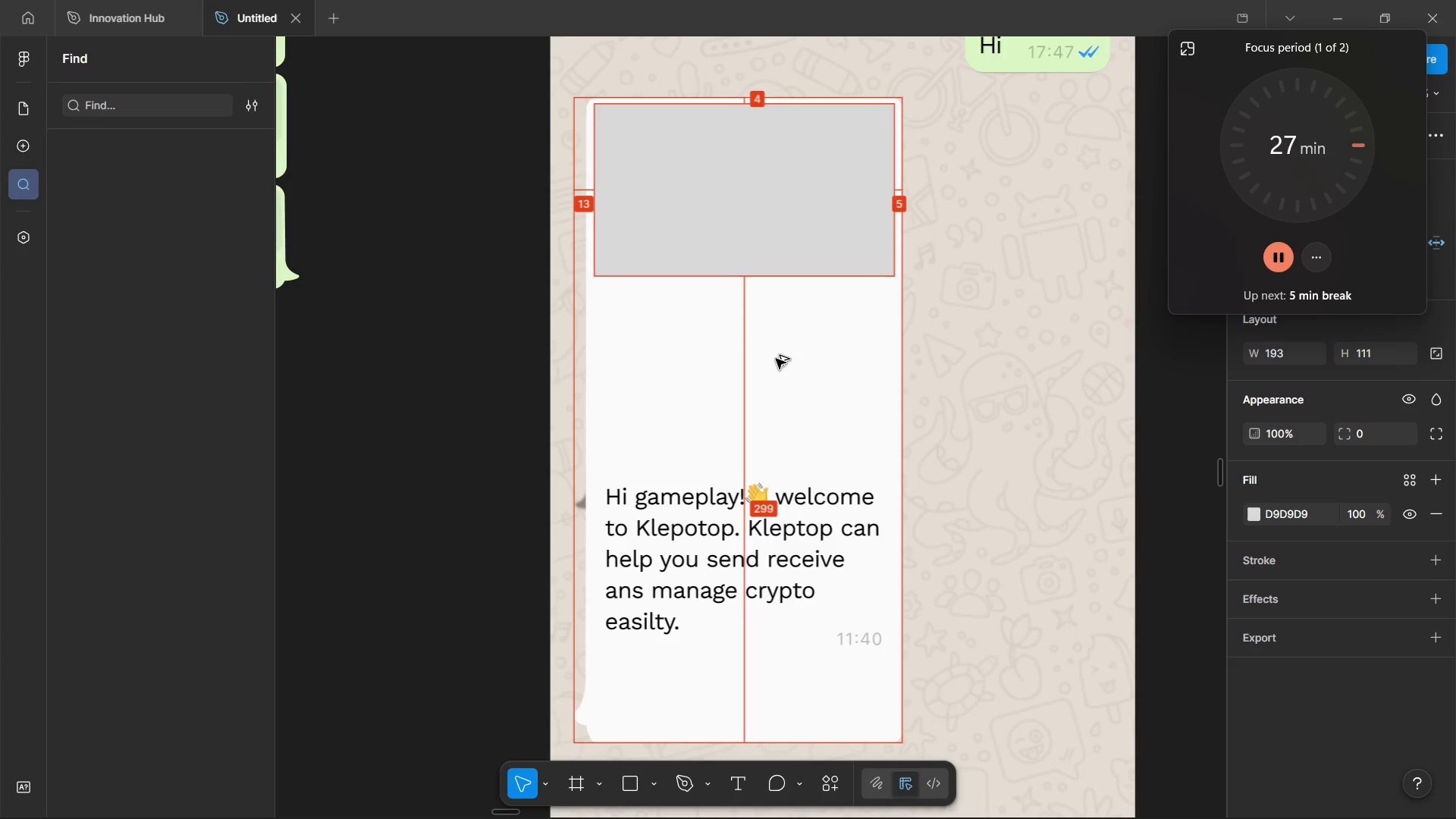 
key(Alt+ArrowRight)
 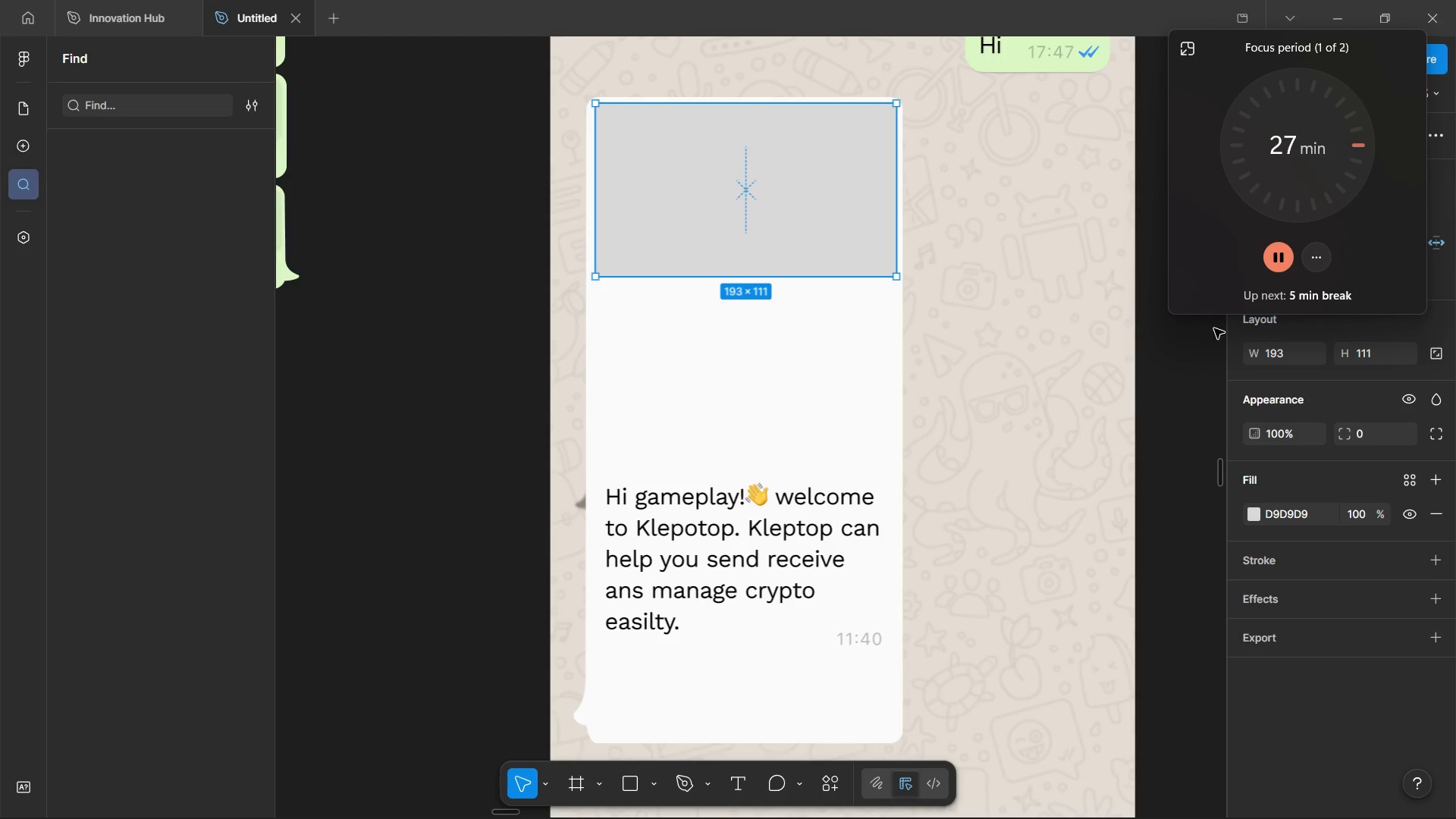 
left_click([1278, 357])
 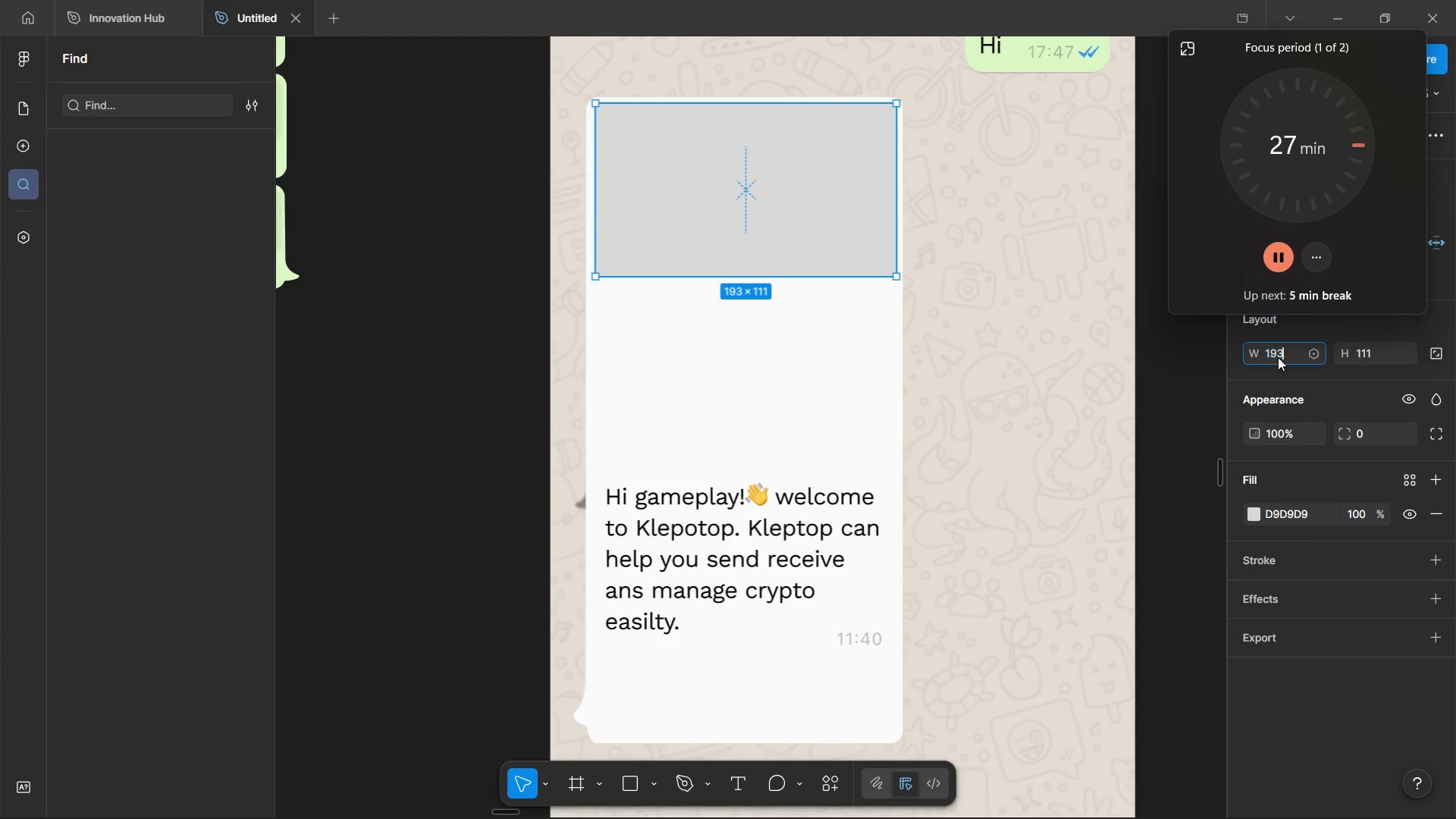 
key(ArrowRight)
 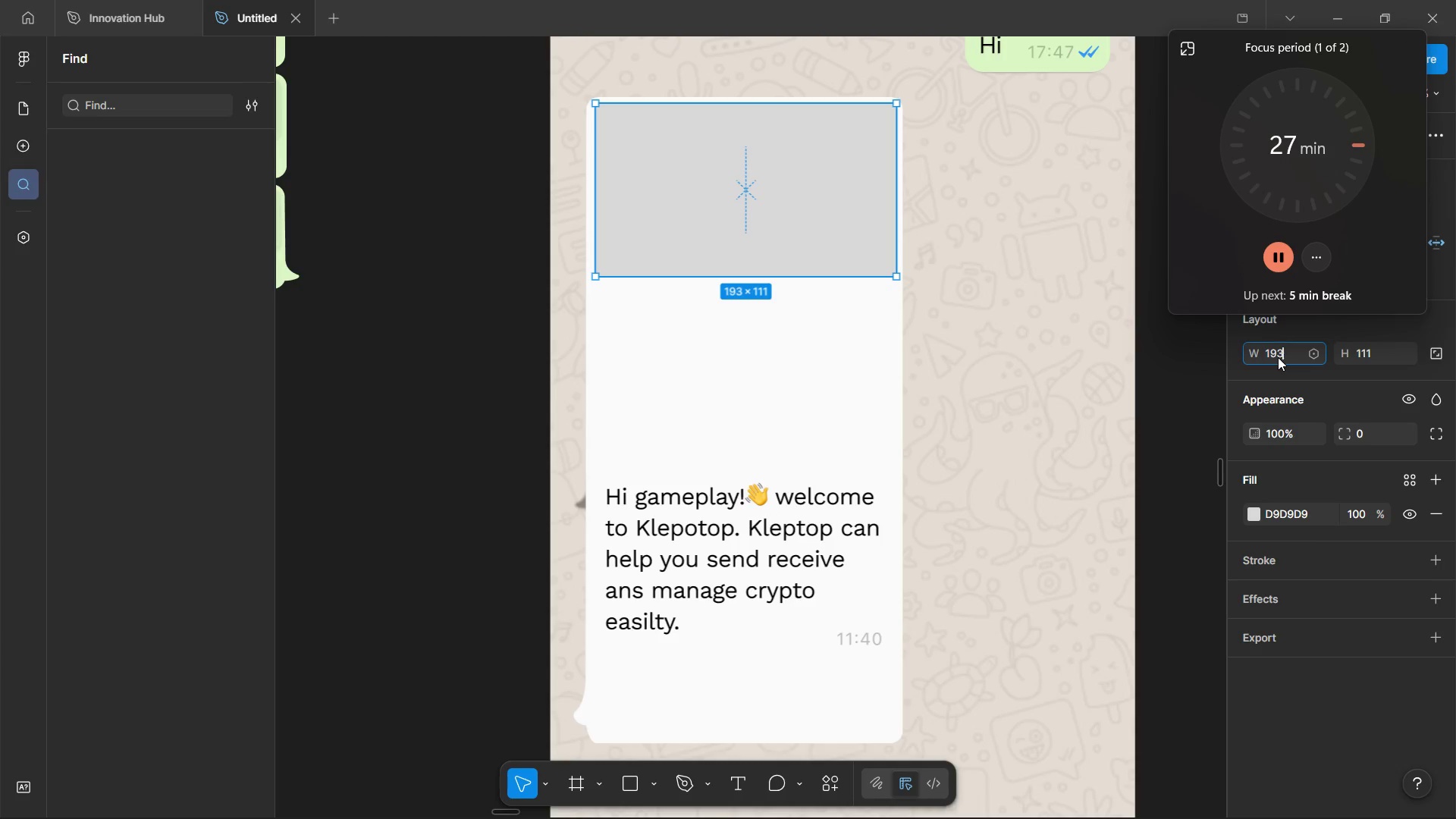 
key(Shift+Equal)
 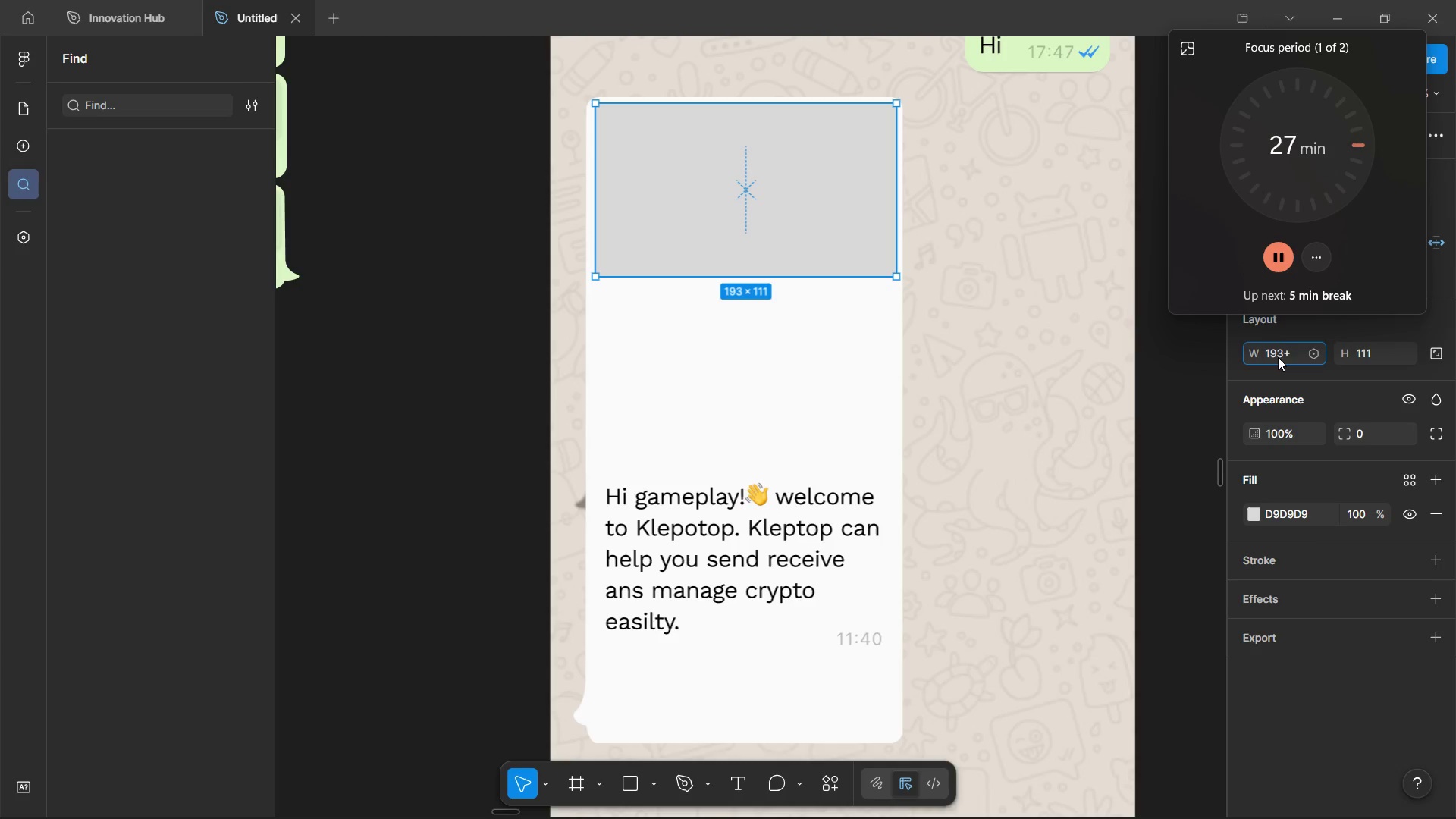 
key(2)
 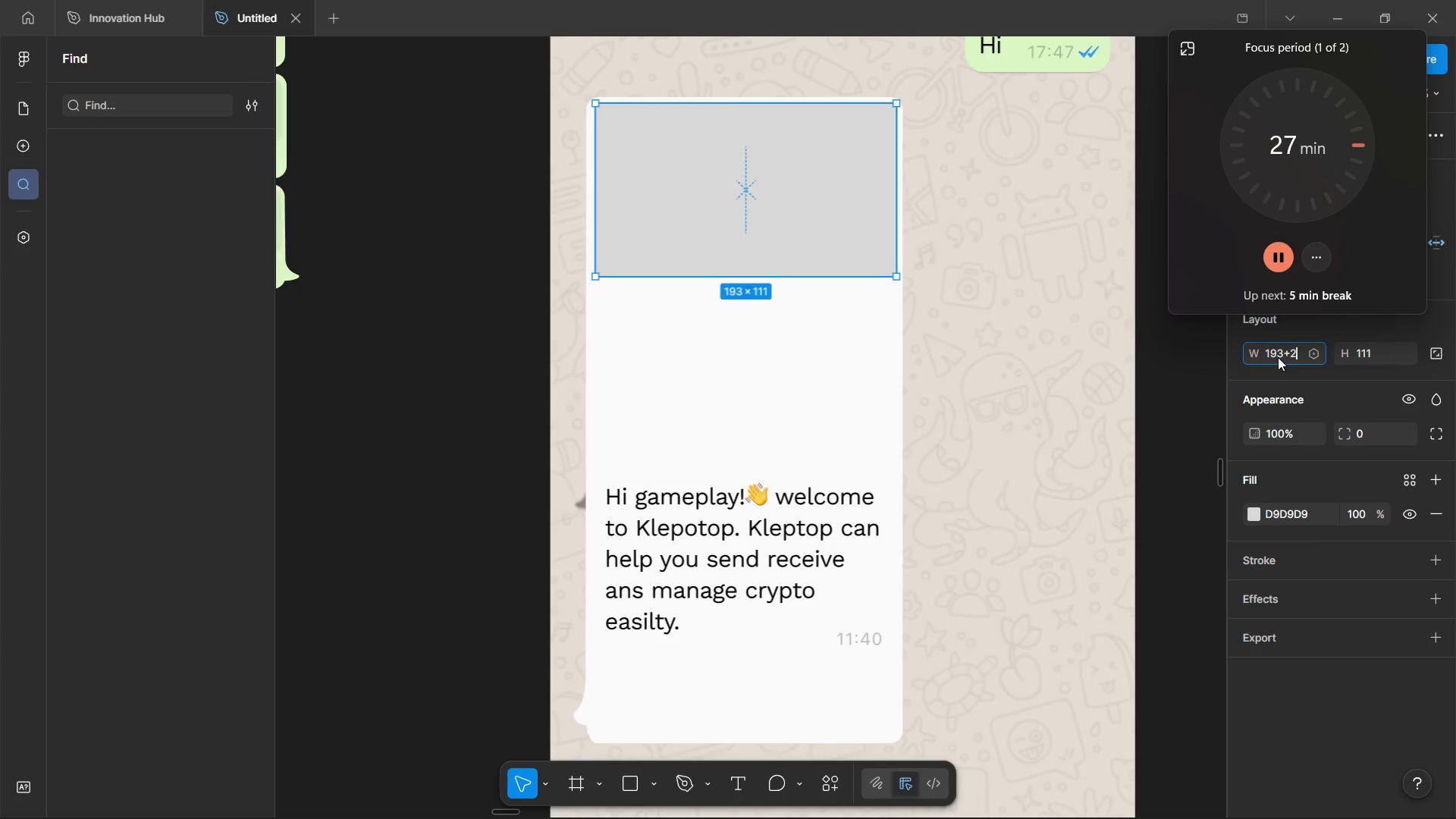 
key(Enter)
 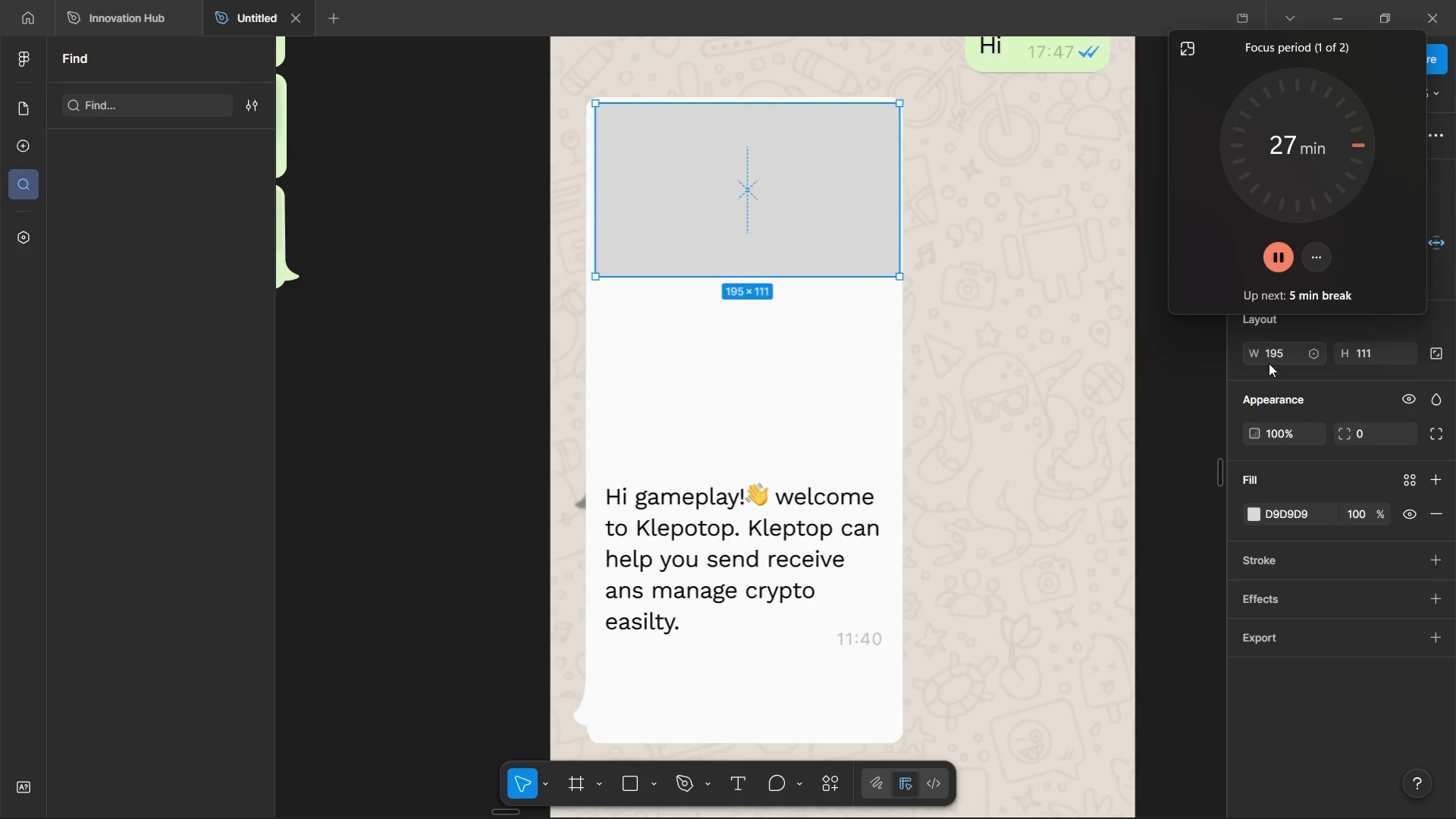 
key(Alt+ArrowLeft)
 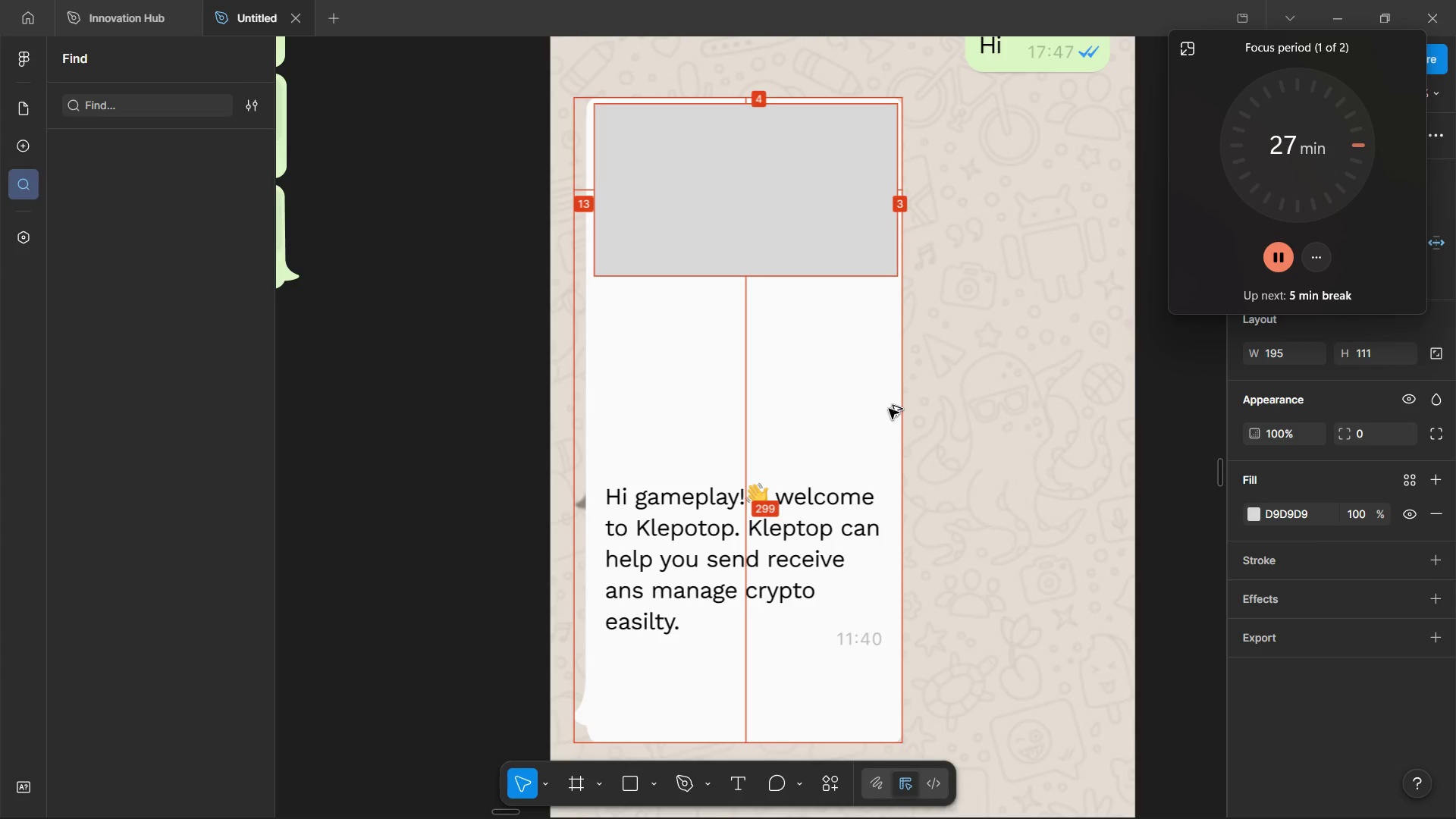 
key(Alt+ArrowLeft)
 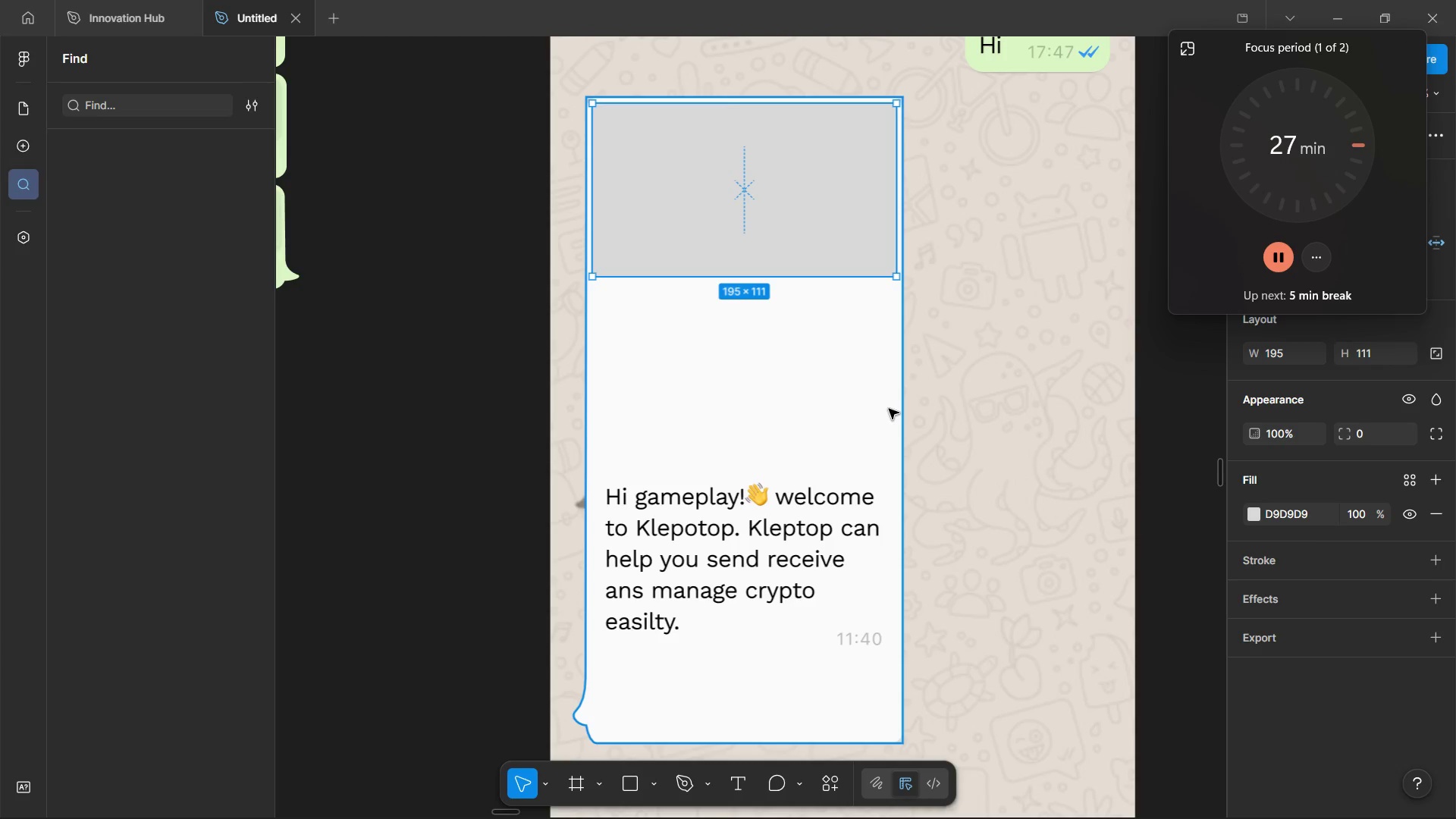 
left_click([969, 397])
 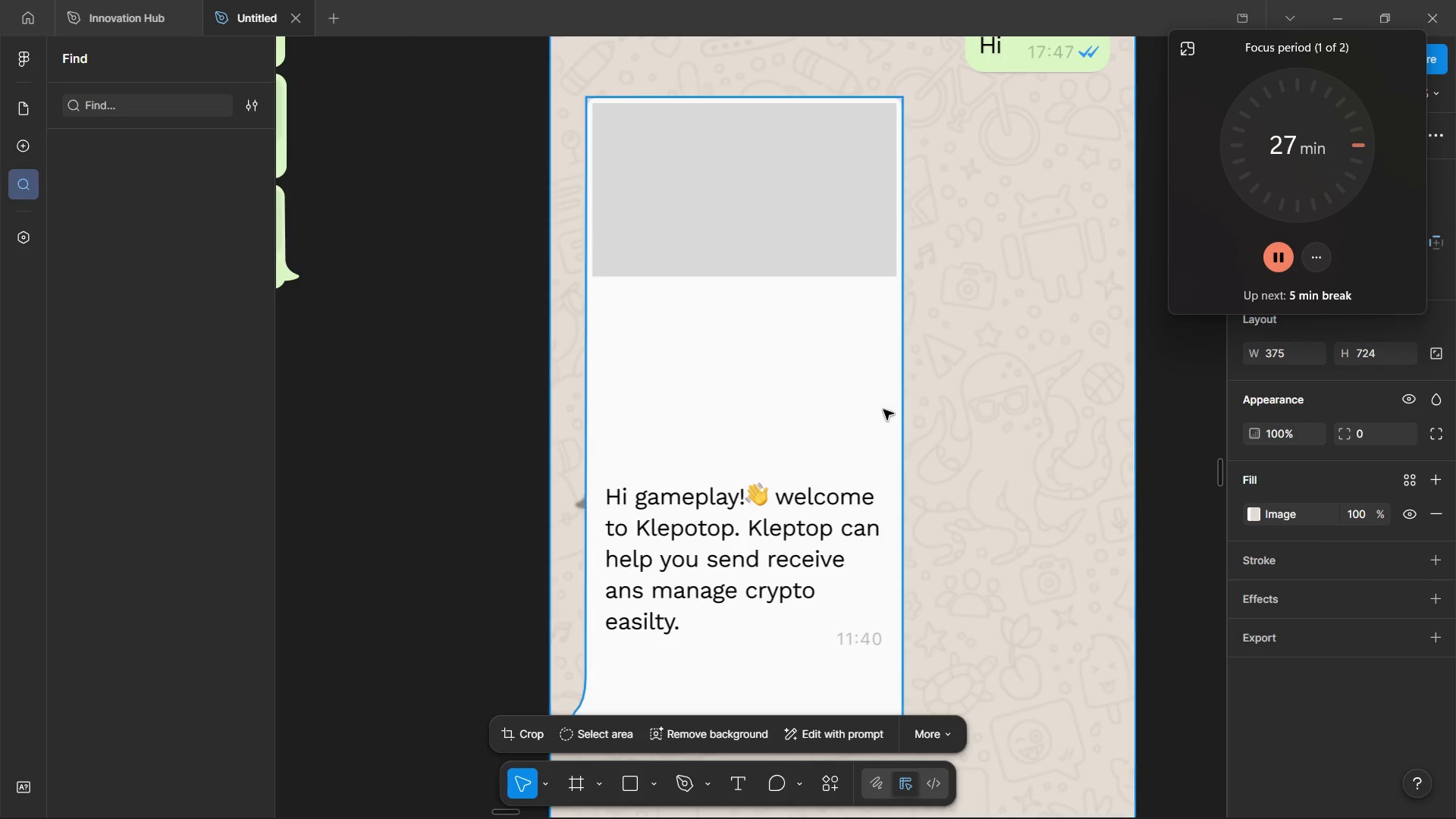 
hold_key(key=ControlLeft, duration=0.84)
double_click([883, 410])
 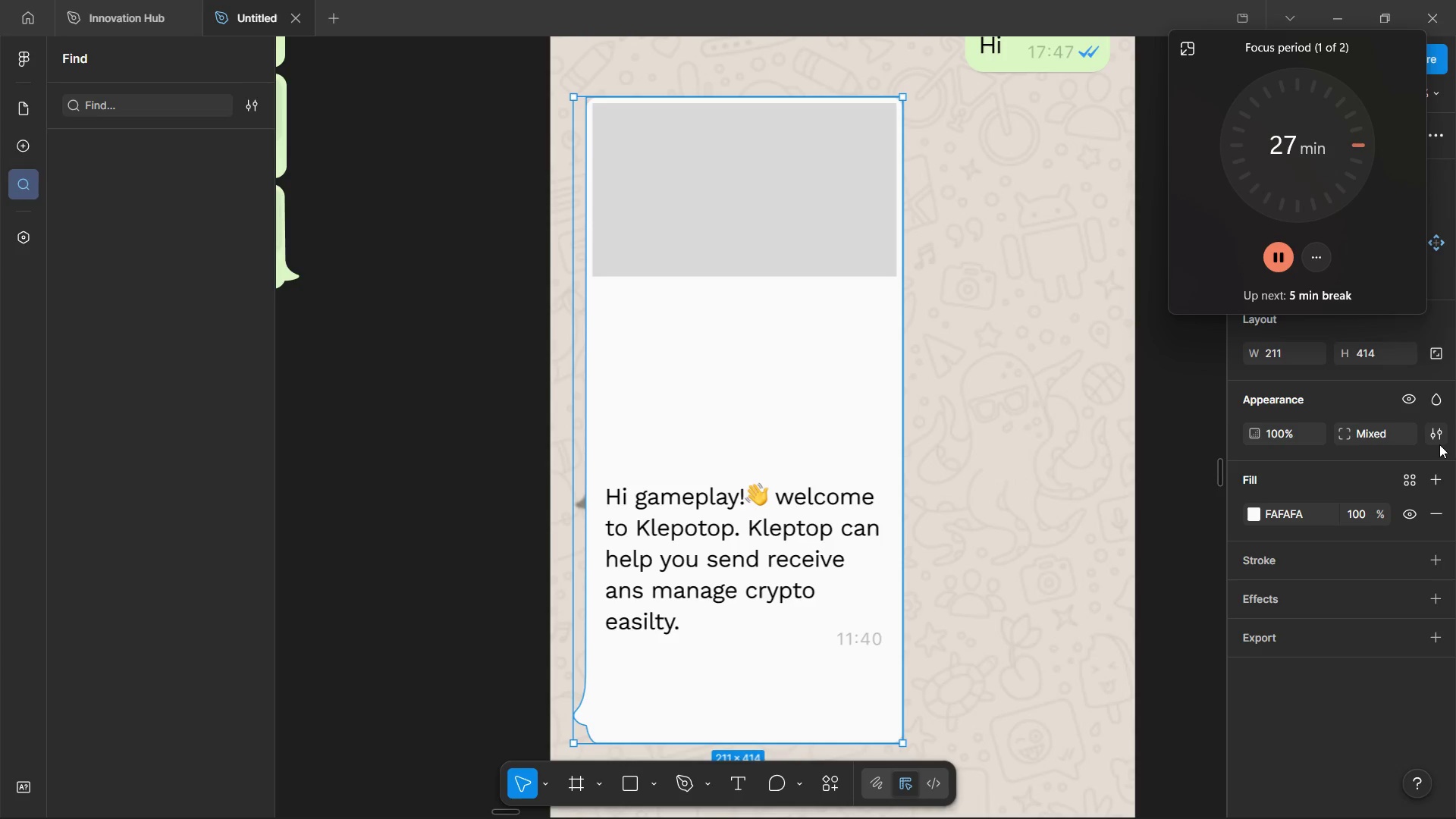 
double_click([1439, 444])
 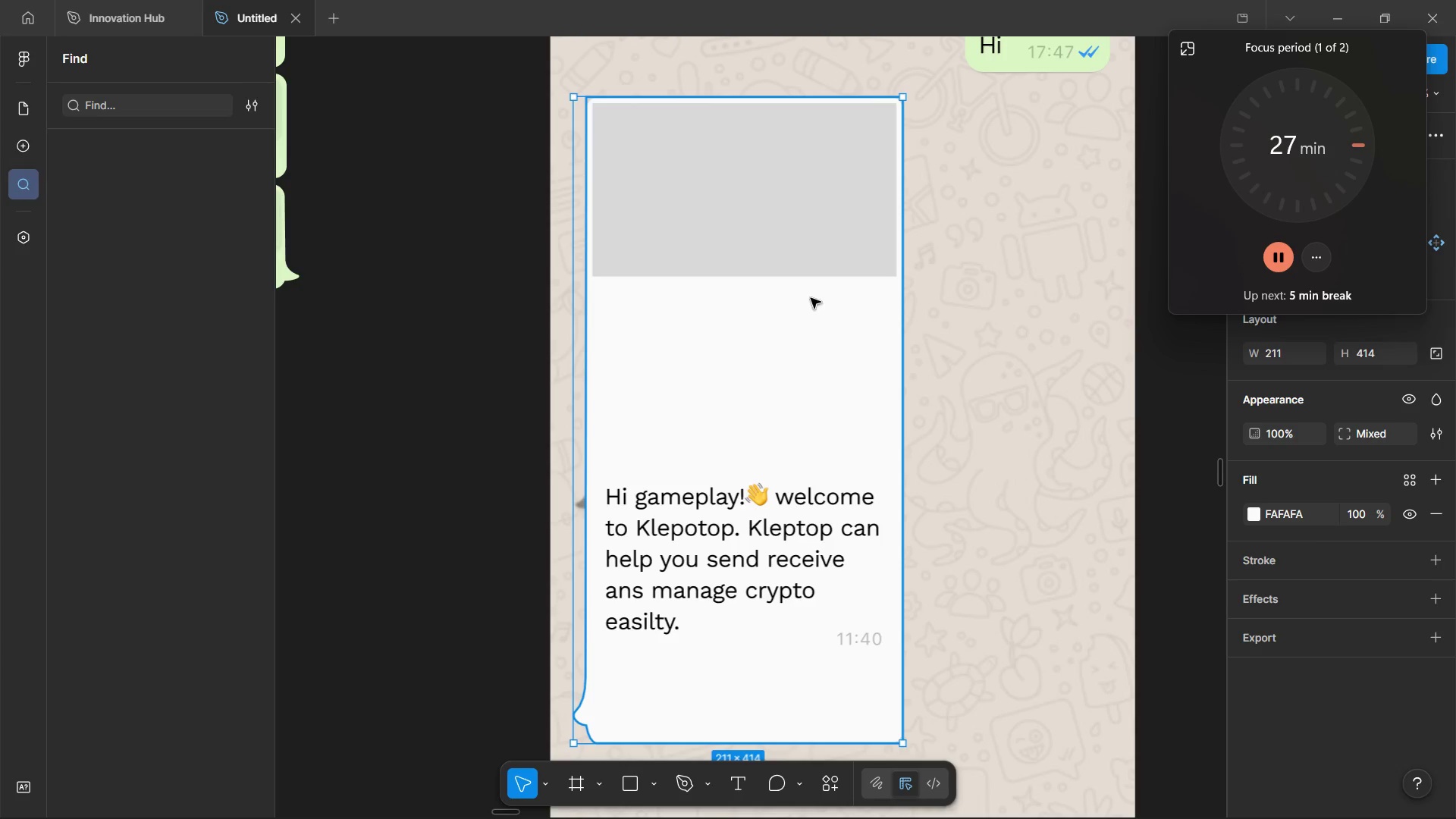 
left_click([811, 252])
 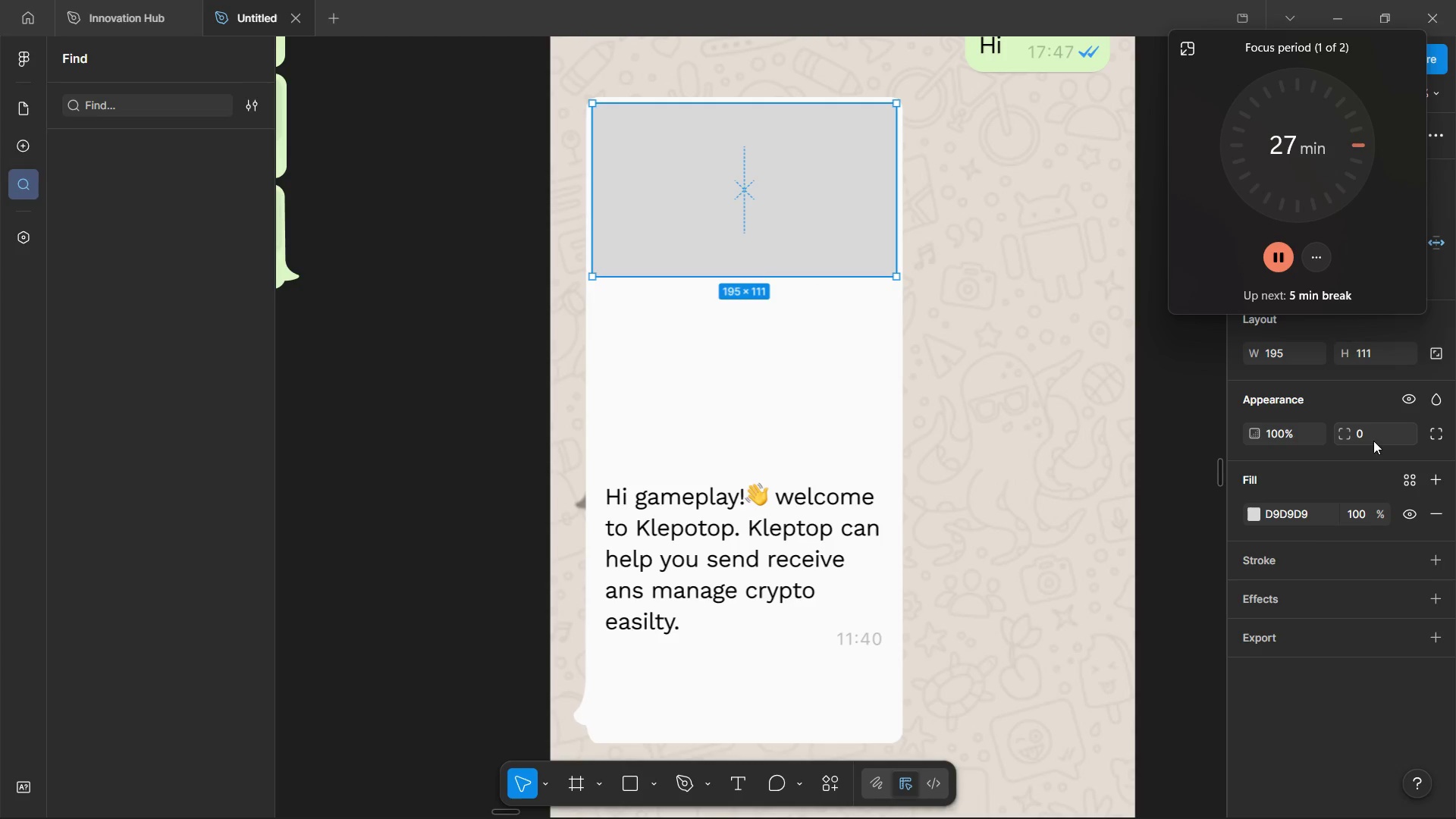 
left_click([1374, 433])
 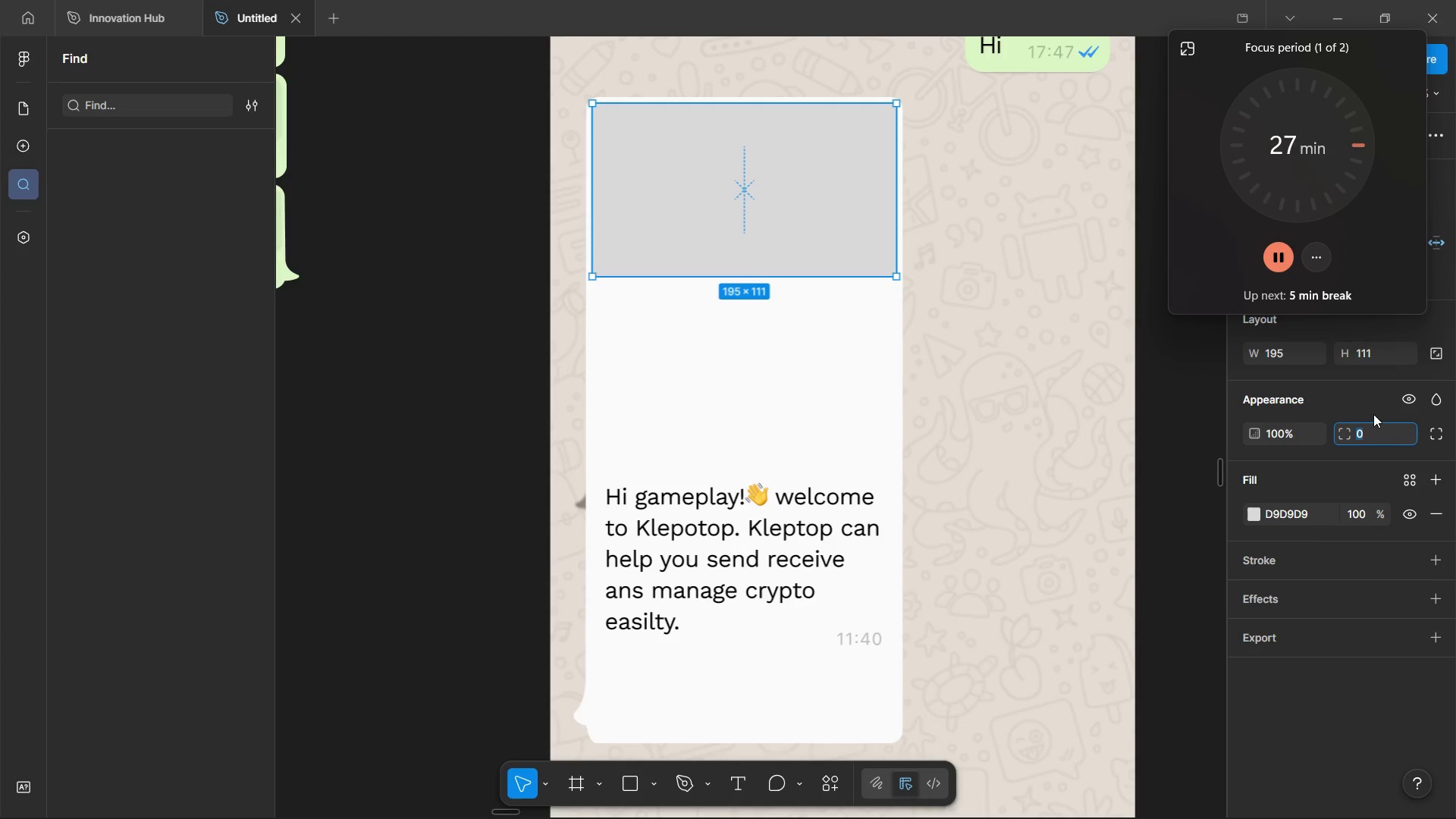 
key(4)
 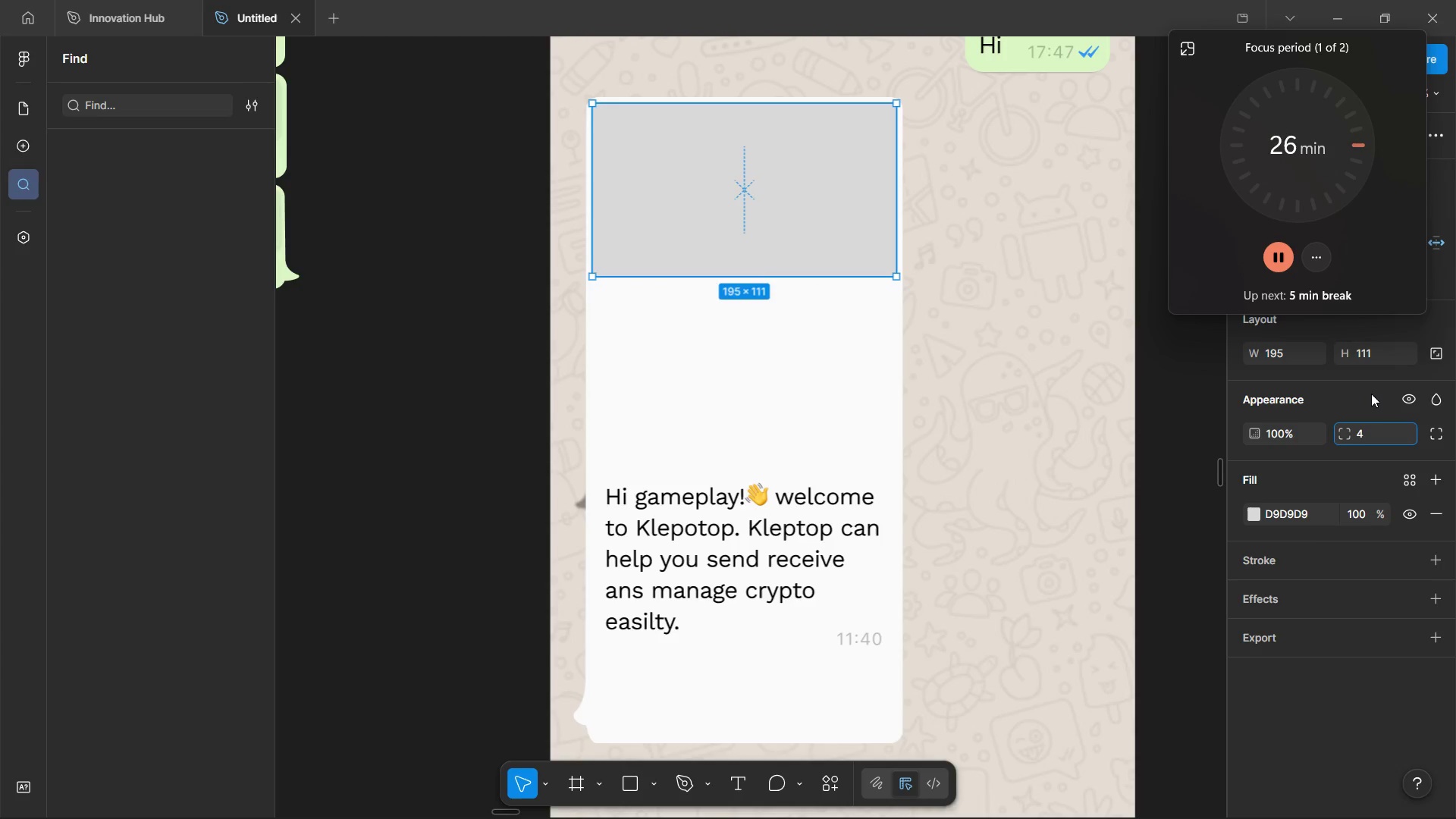 
left_click([1371, 394])
 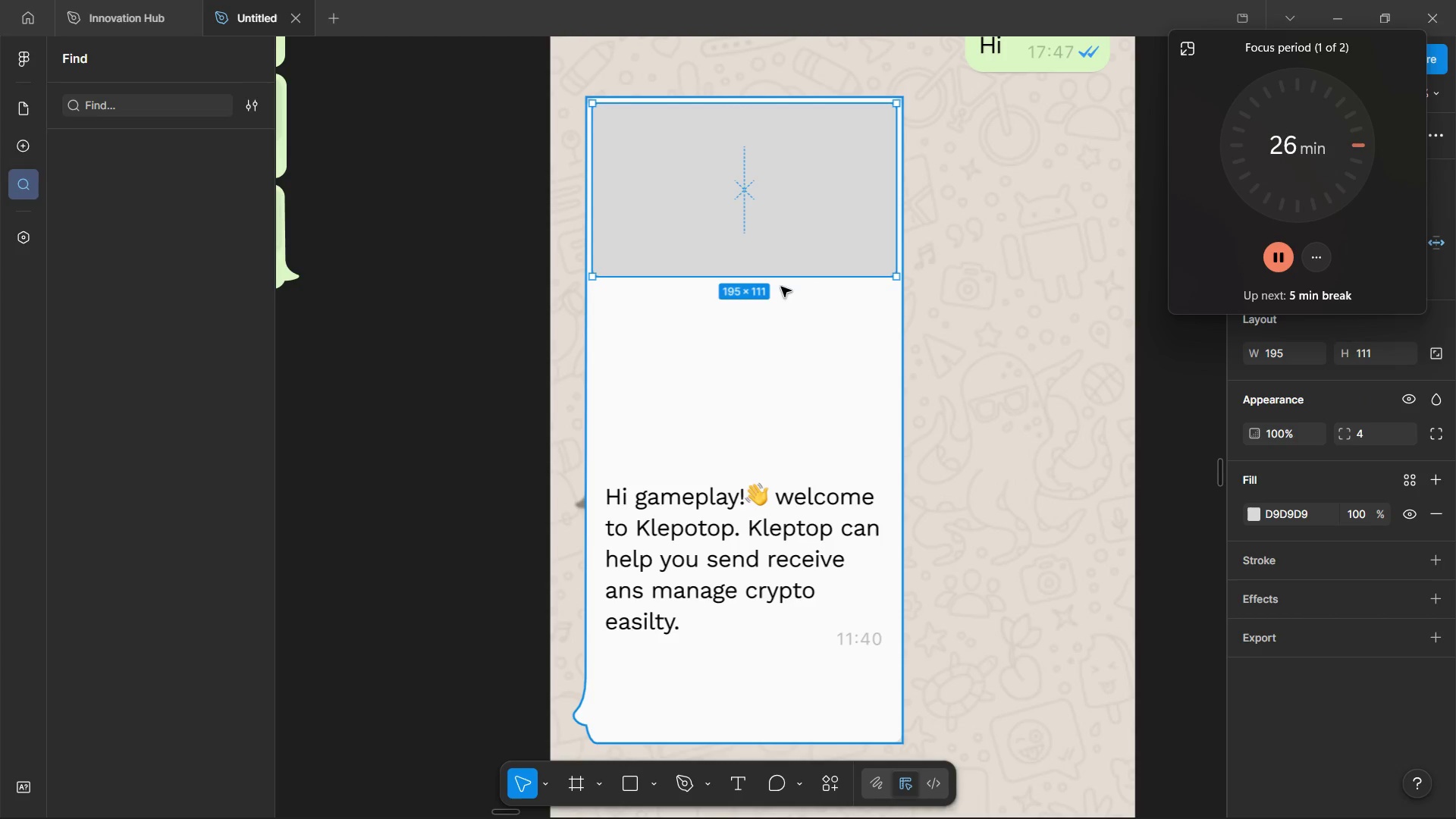 
left_click_drag(start_coordinate=[793, 274], to_coordinate=[798, 479])
 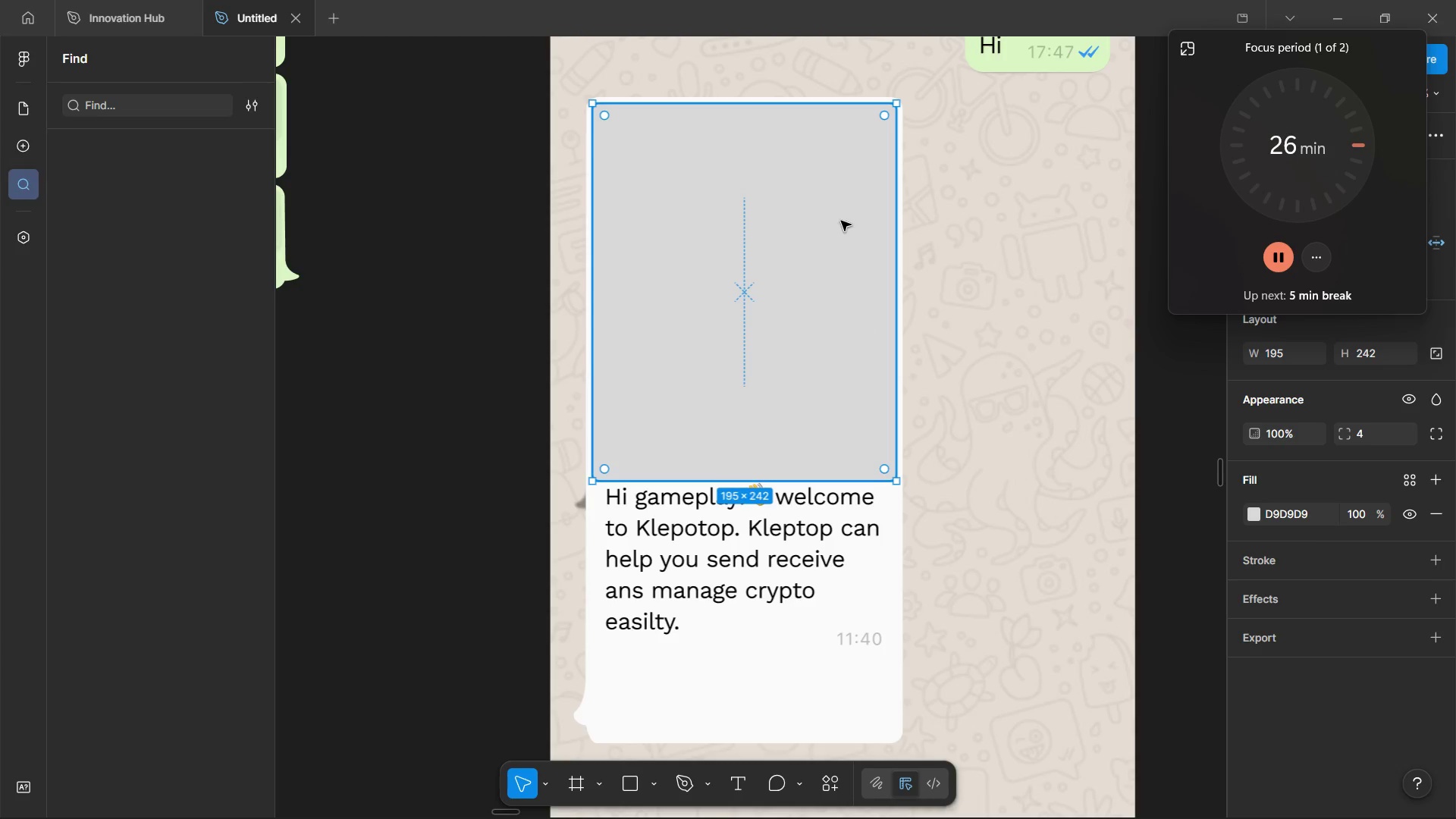 
key(Shift+ShiftLeft)
 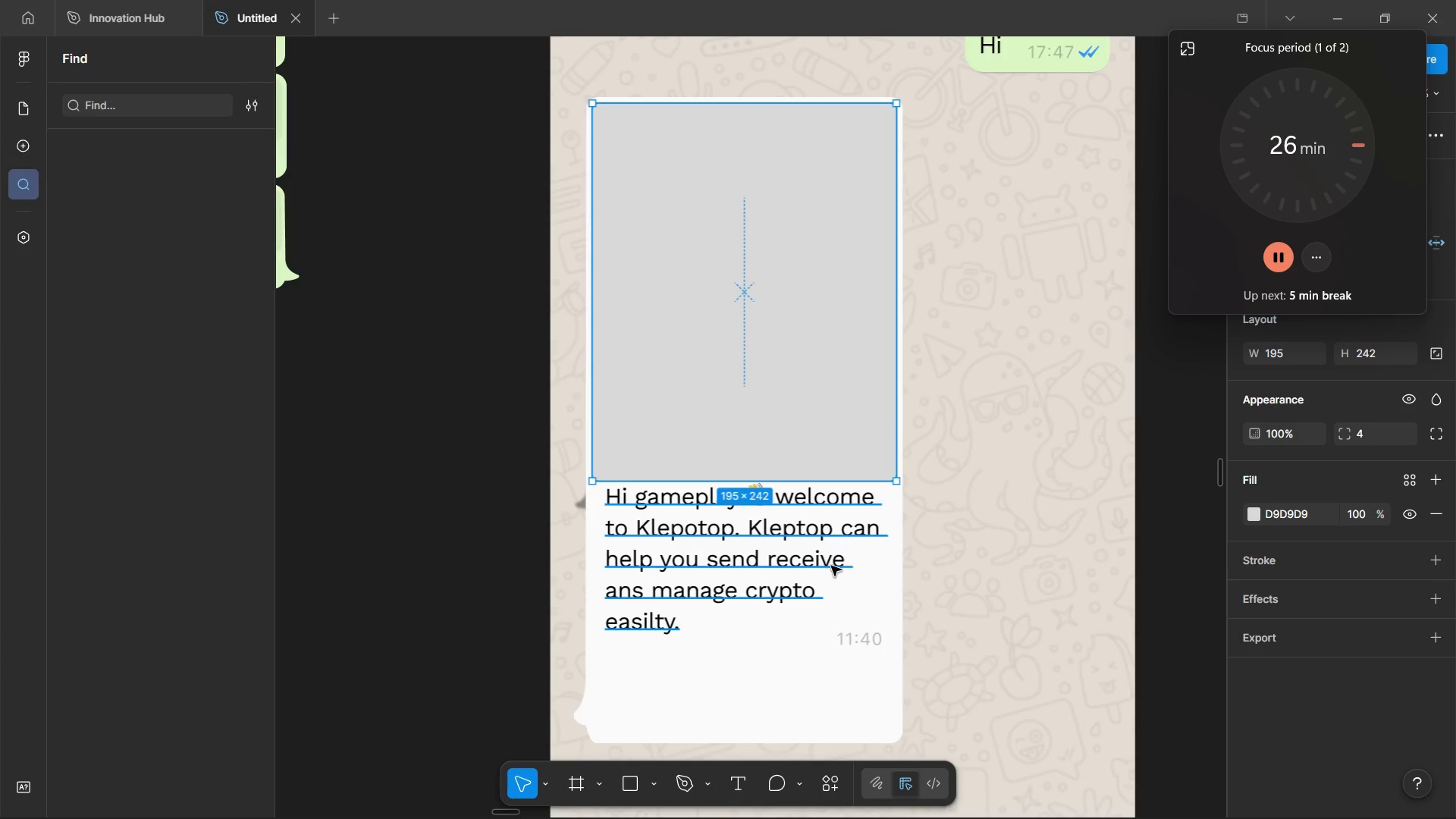 
hold_key(key=ControlLeft, duration=1.52)
 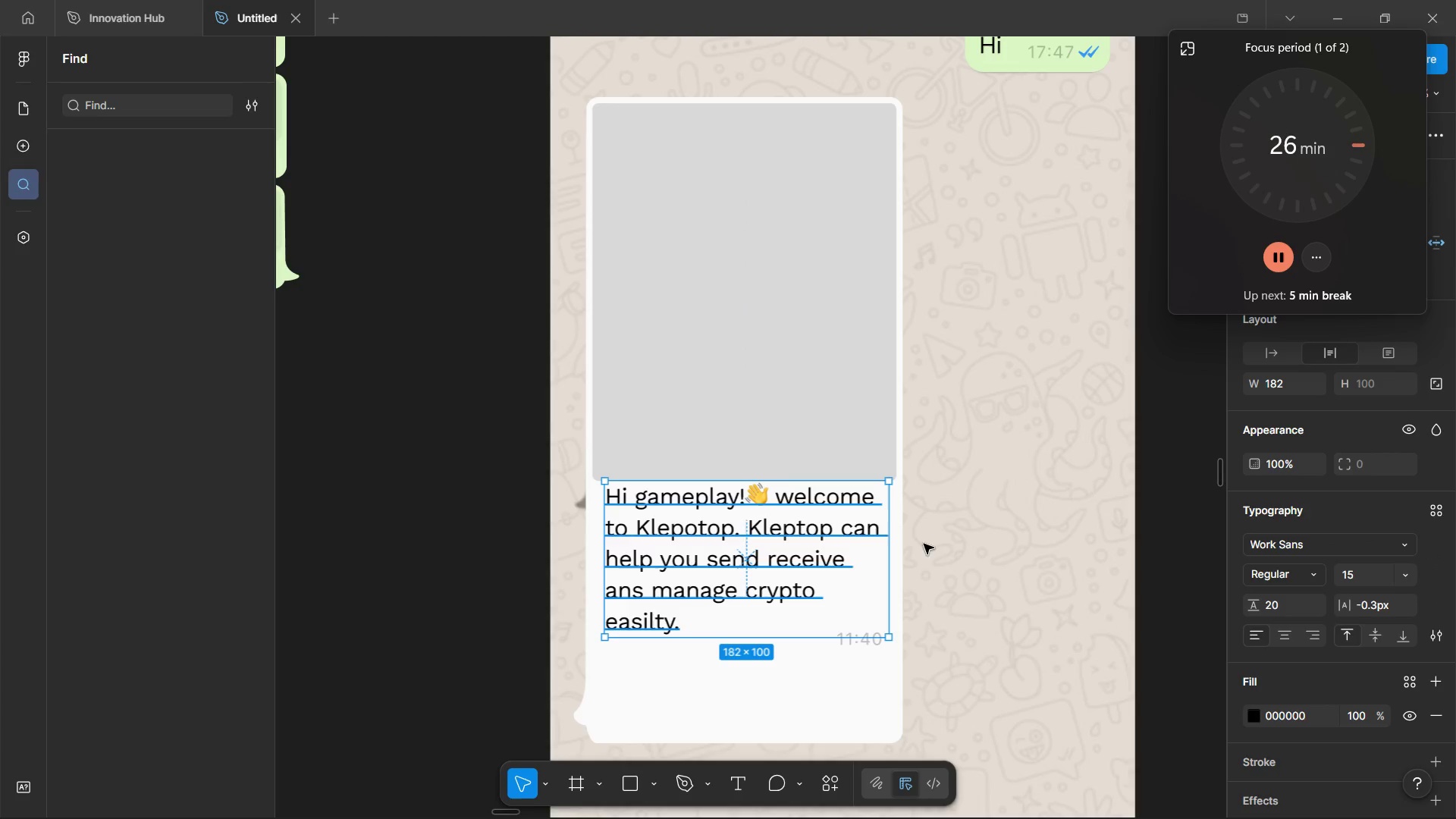 
hold_key(key=ControlLeft, duration=0.59)
left_click([836, 551])
 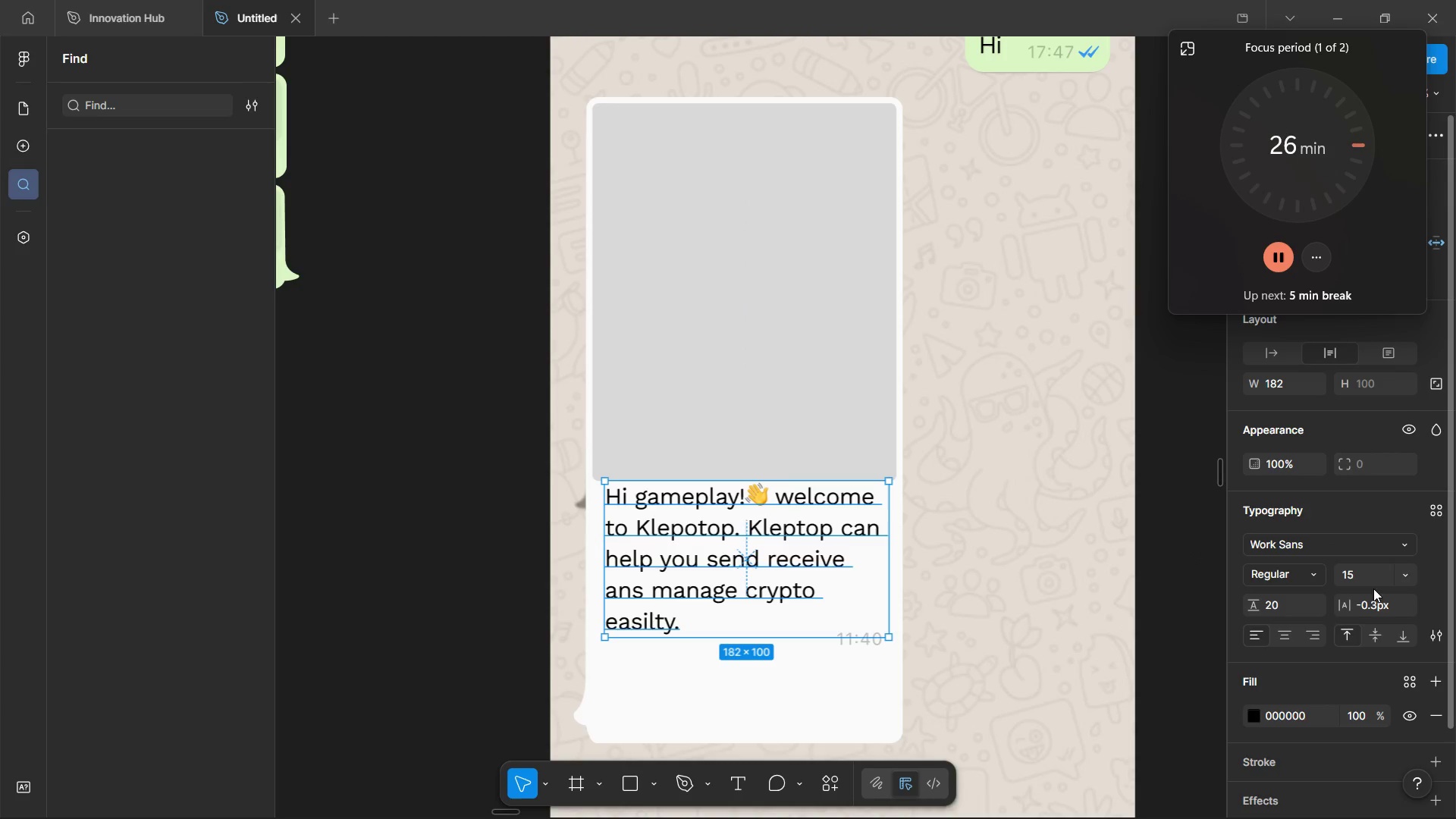 
left_click([1407, 576])
 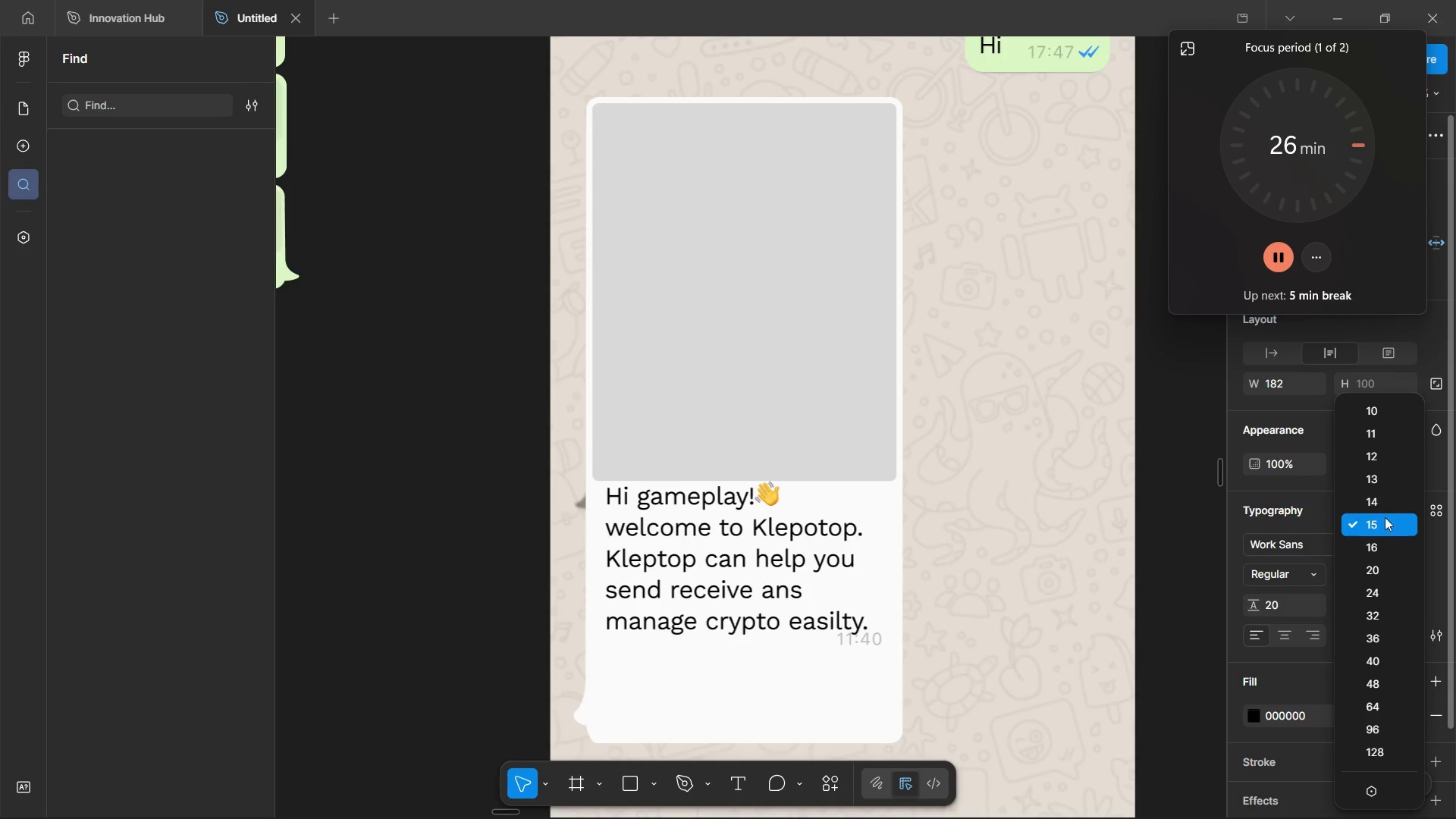 
left_click([1382, 509])
 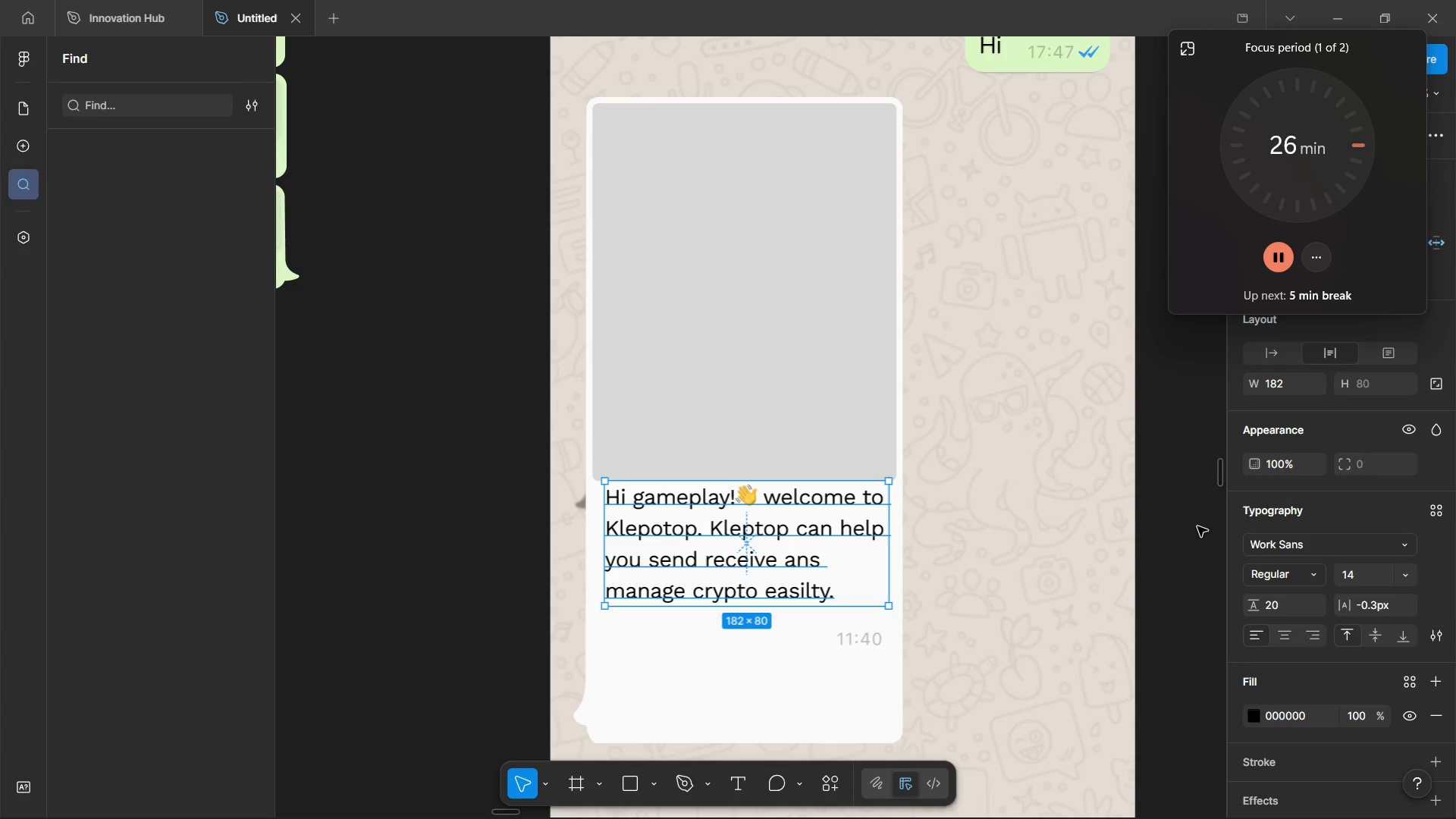 
hold_key(key=ControlLeft, duration=1.06)
scroll: coordinate [1075, 532], scroll_direction: down, amount: 3.0
 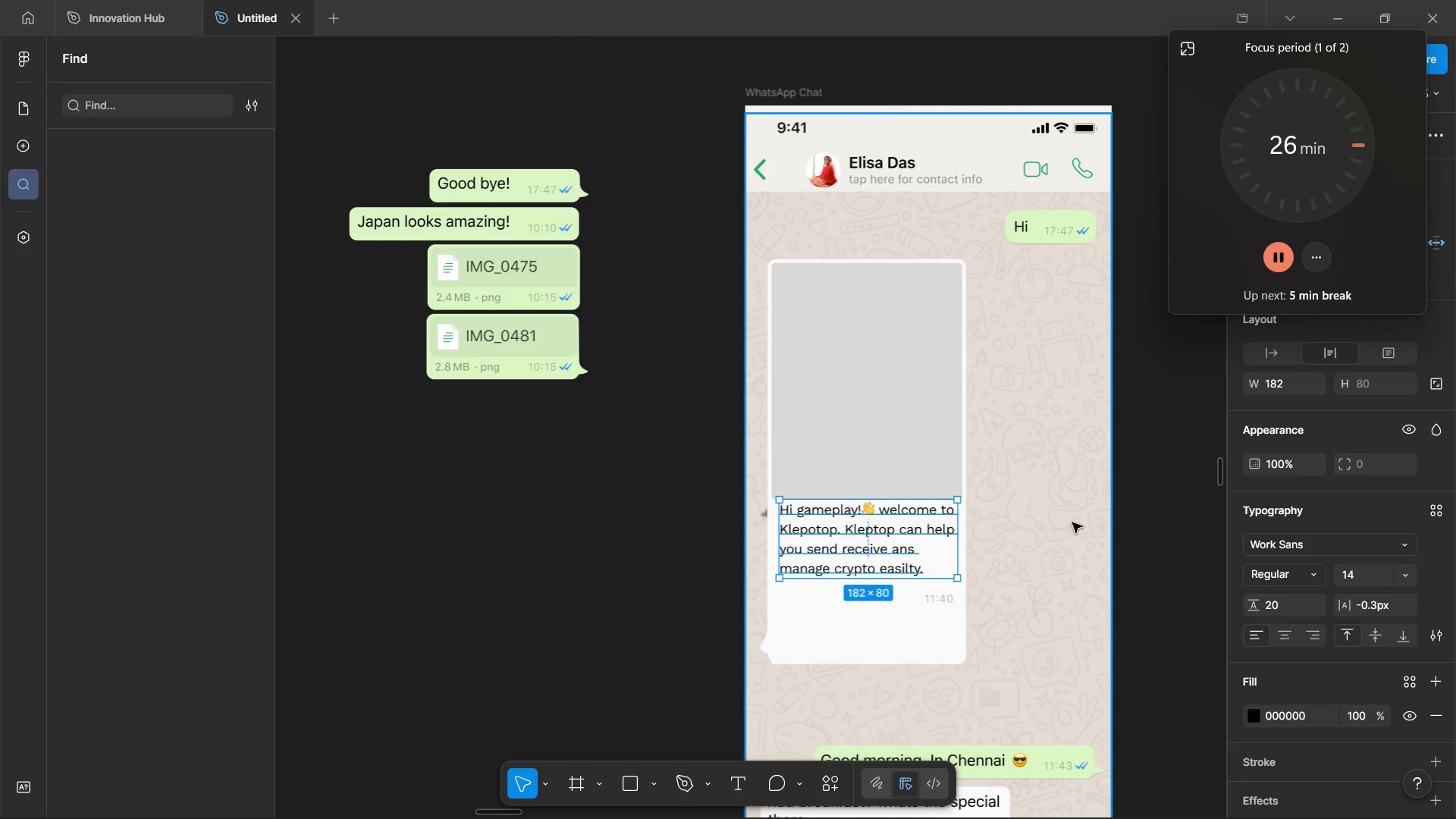 
hold_key(key=ControlLeft, duration=0.73)
left_click([1081, 493])
 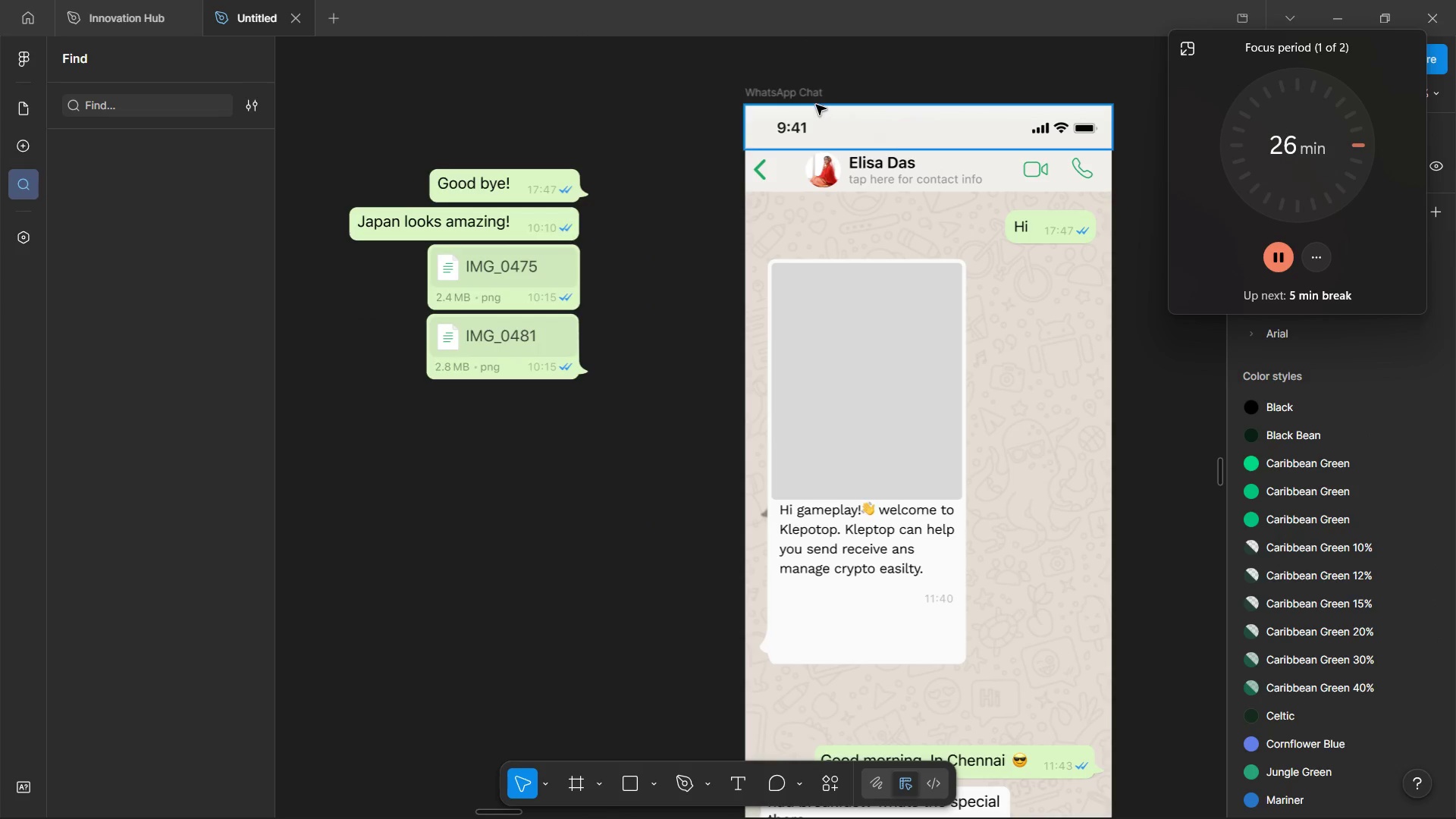 
left_click([795, 96])
 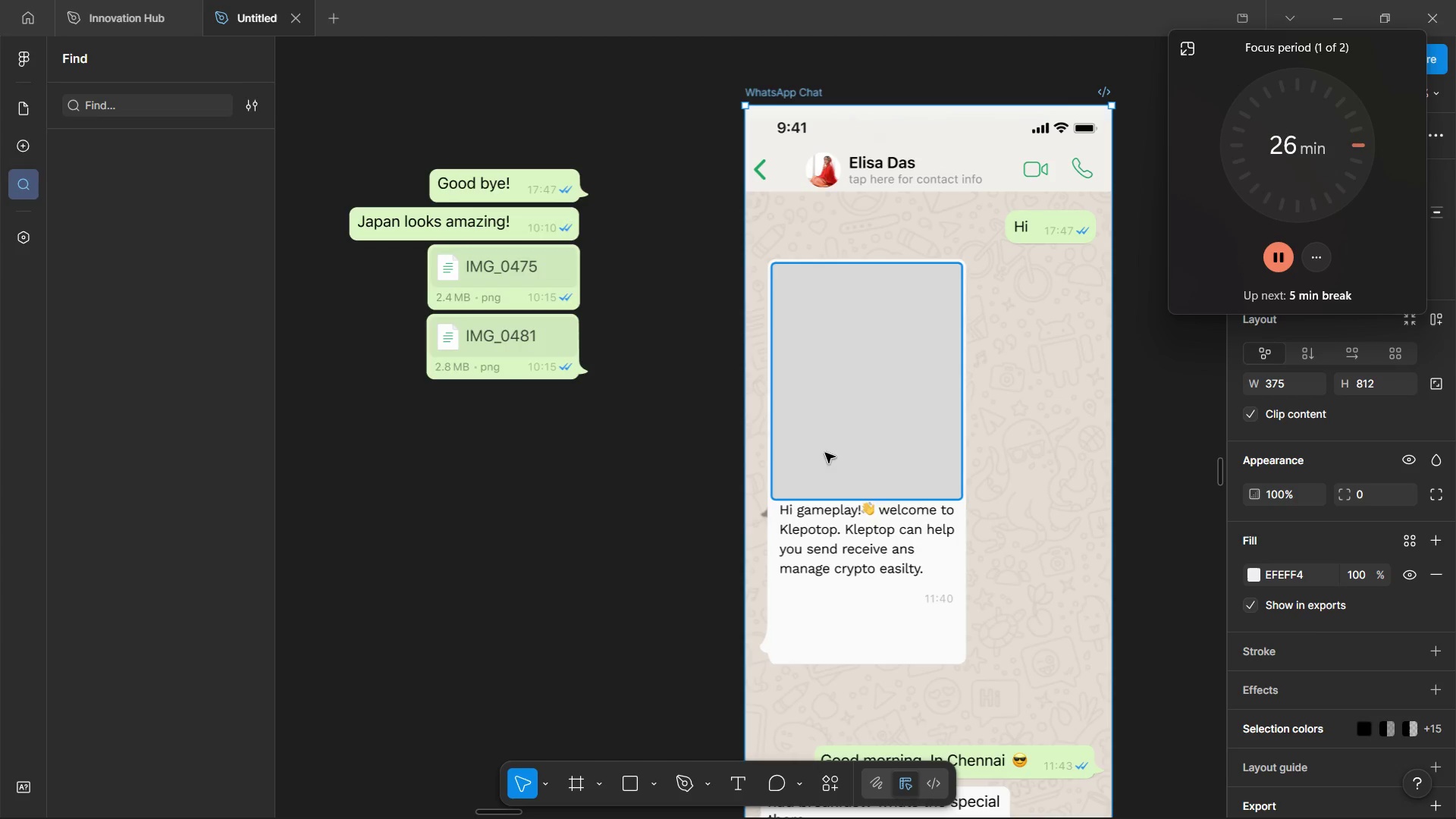 
wait(5.73)
 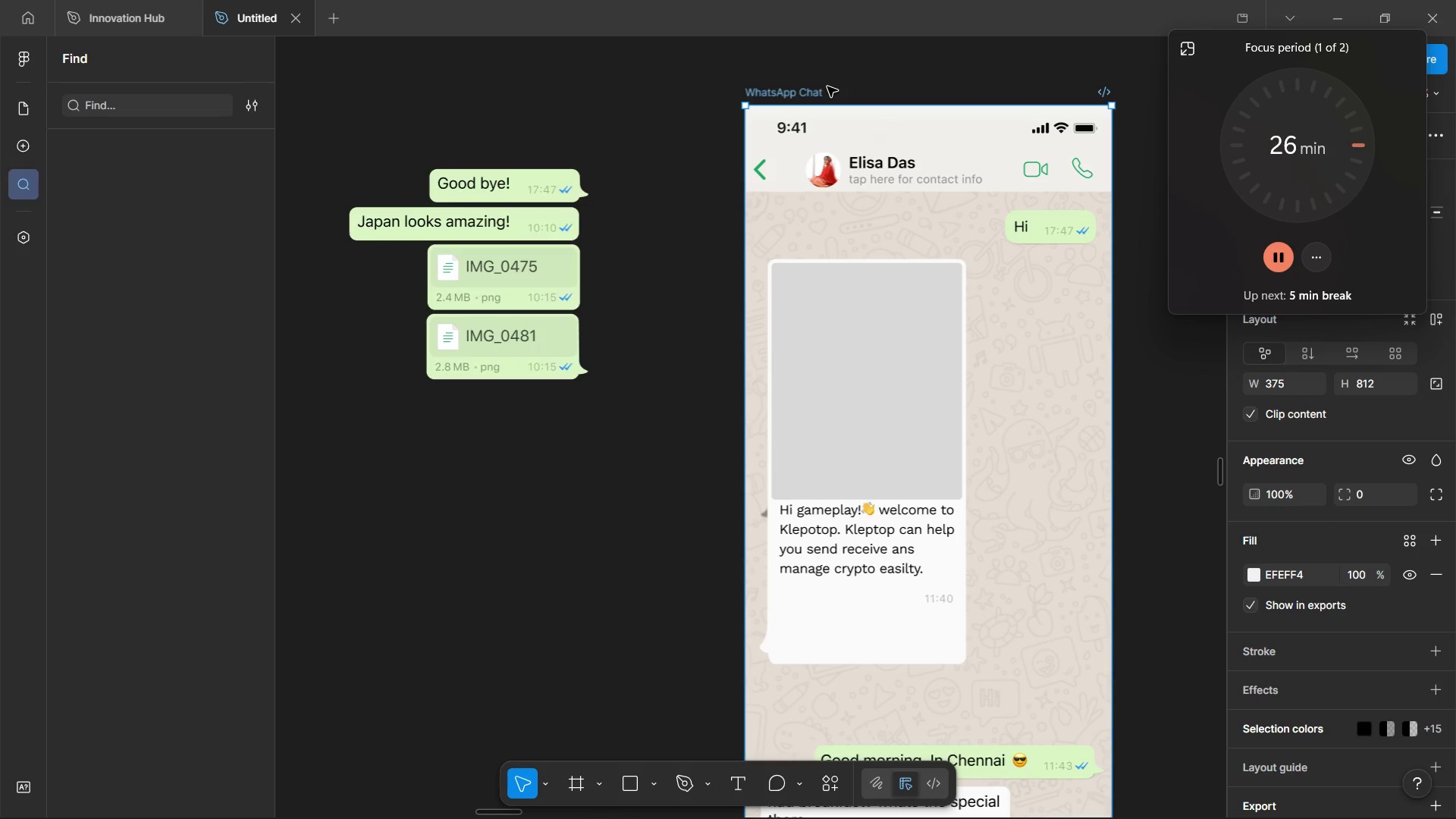 
left_click([843, 543])
 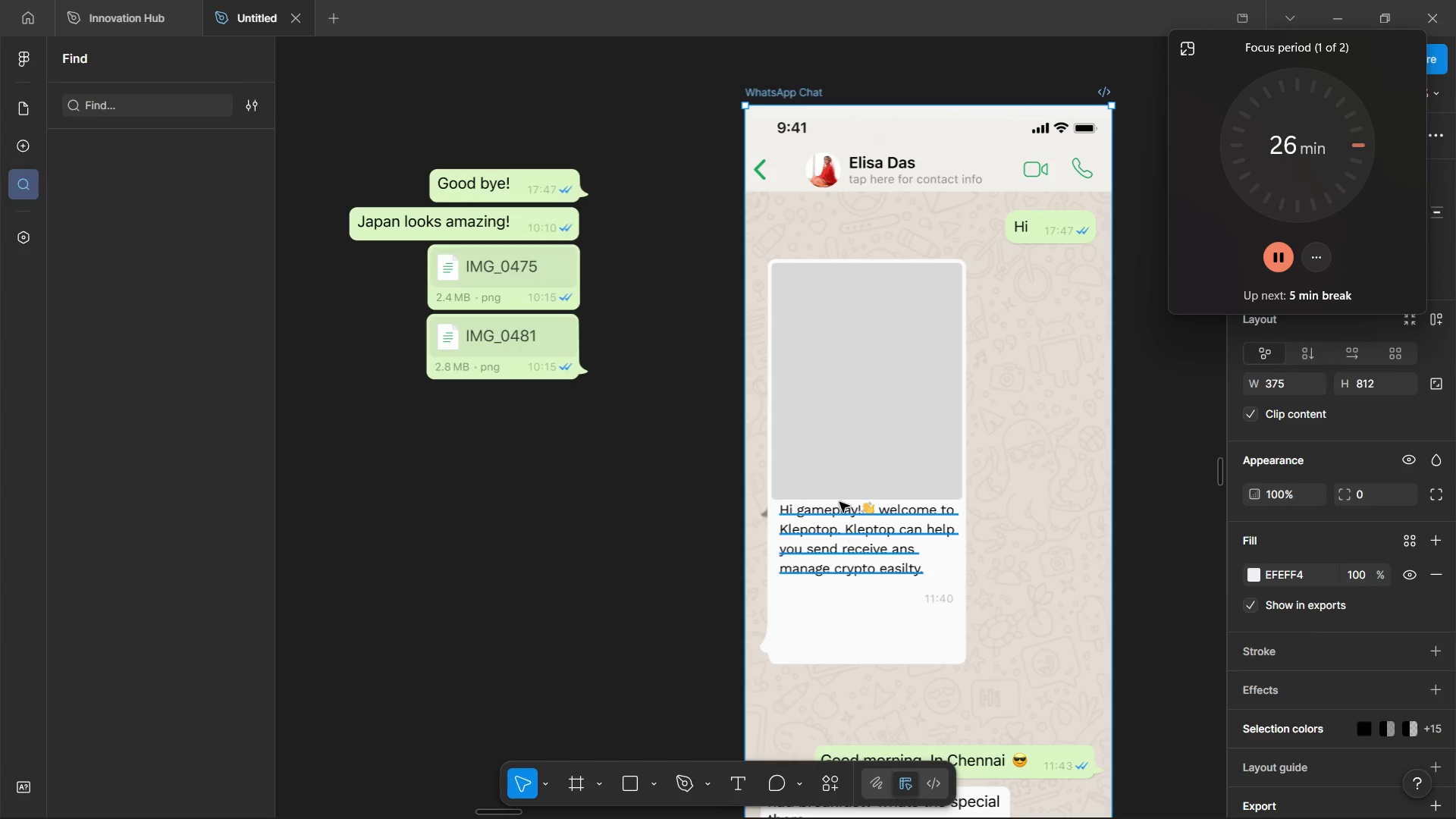 
hold_key(key=AltLeft, duration=2.81)
 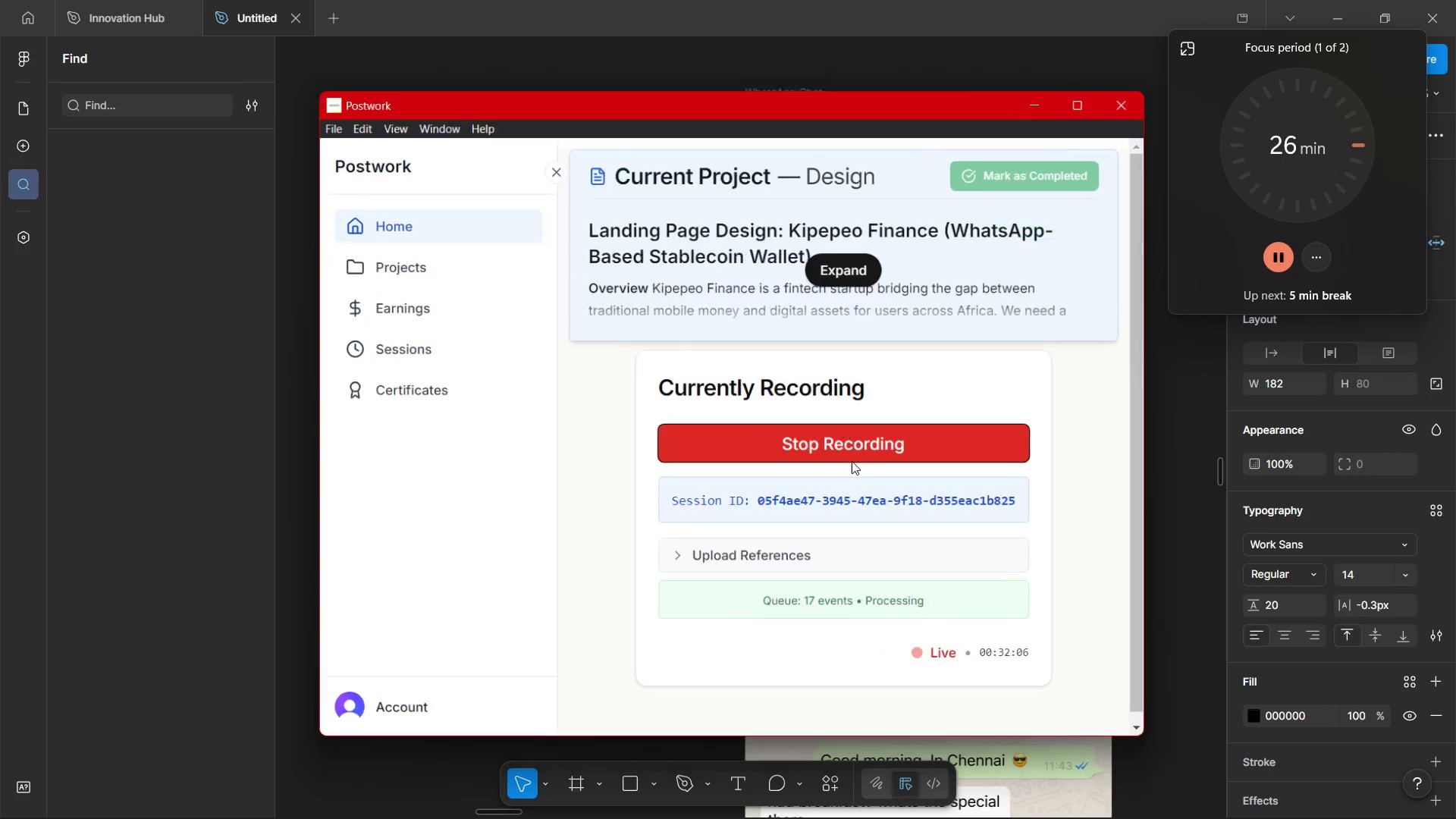 
hold_key(key=ShiftLeft, duration=0.38)
 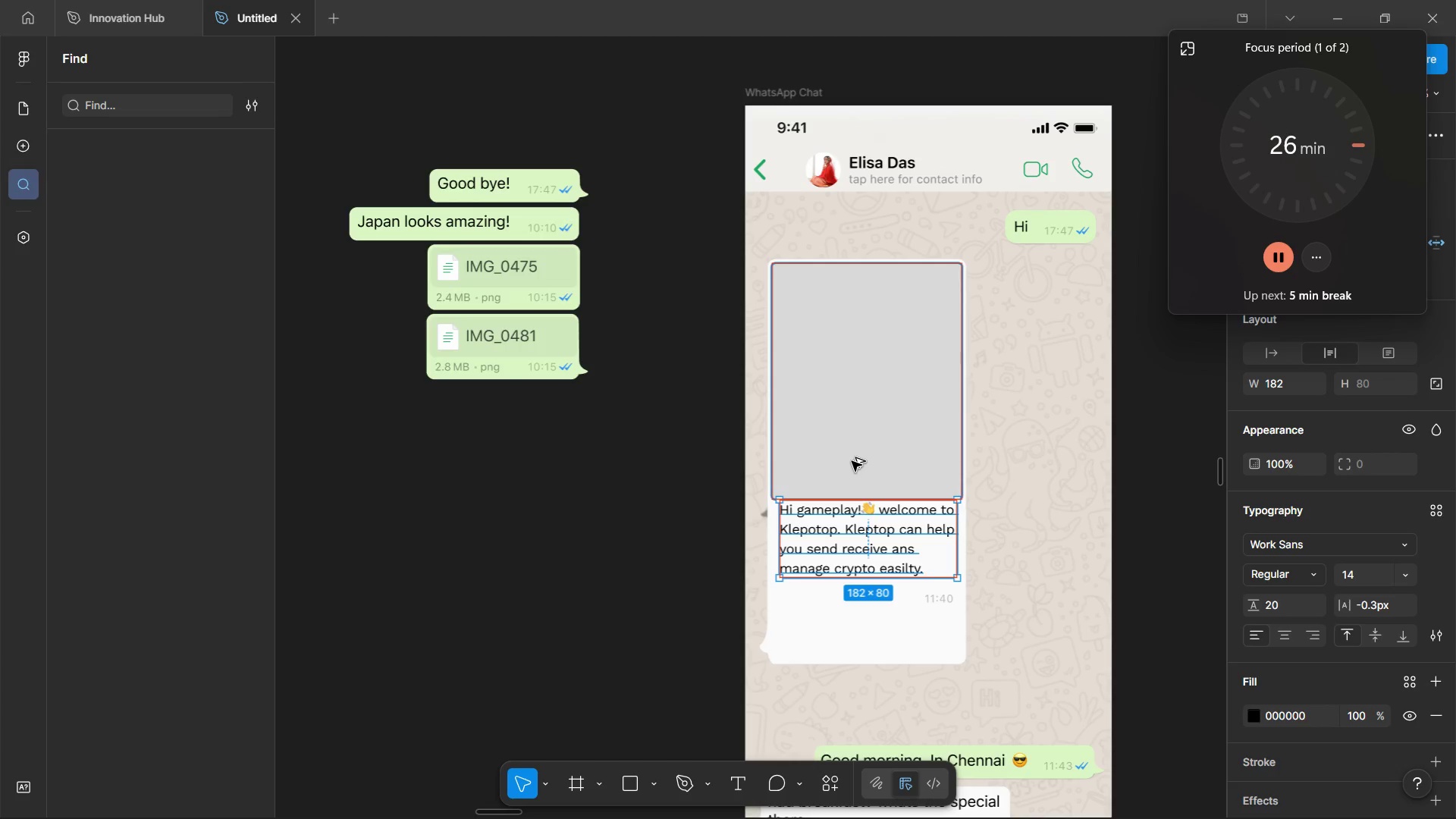 
key(Alt+AltLeft)
 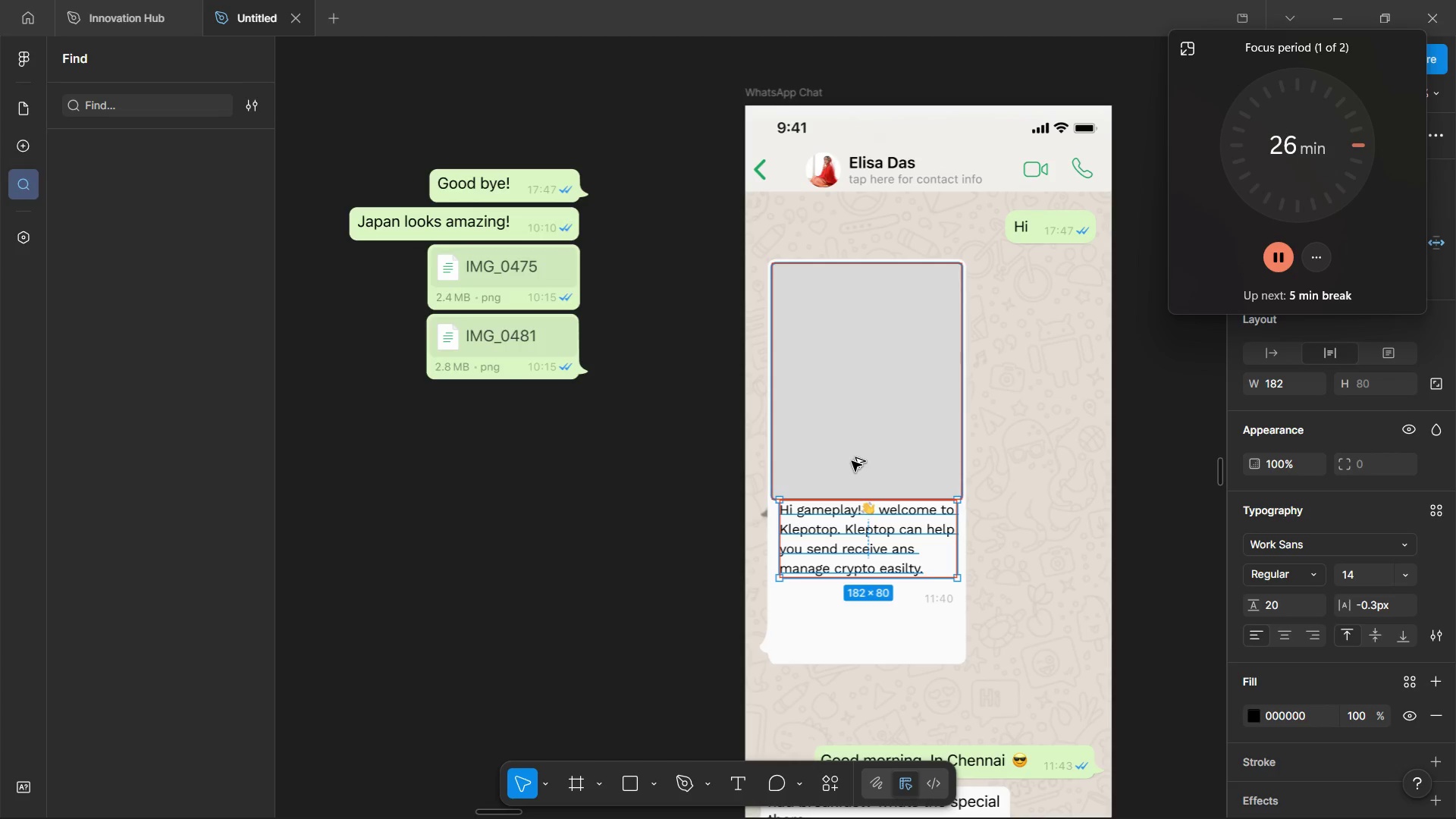 
key(Alt+Tab)